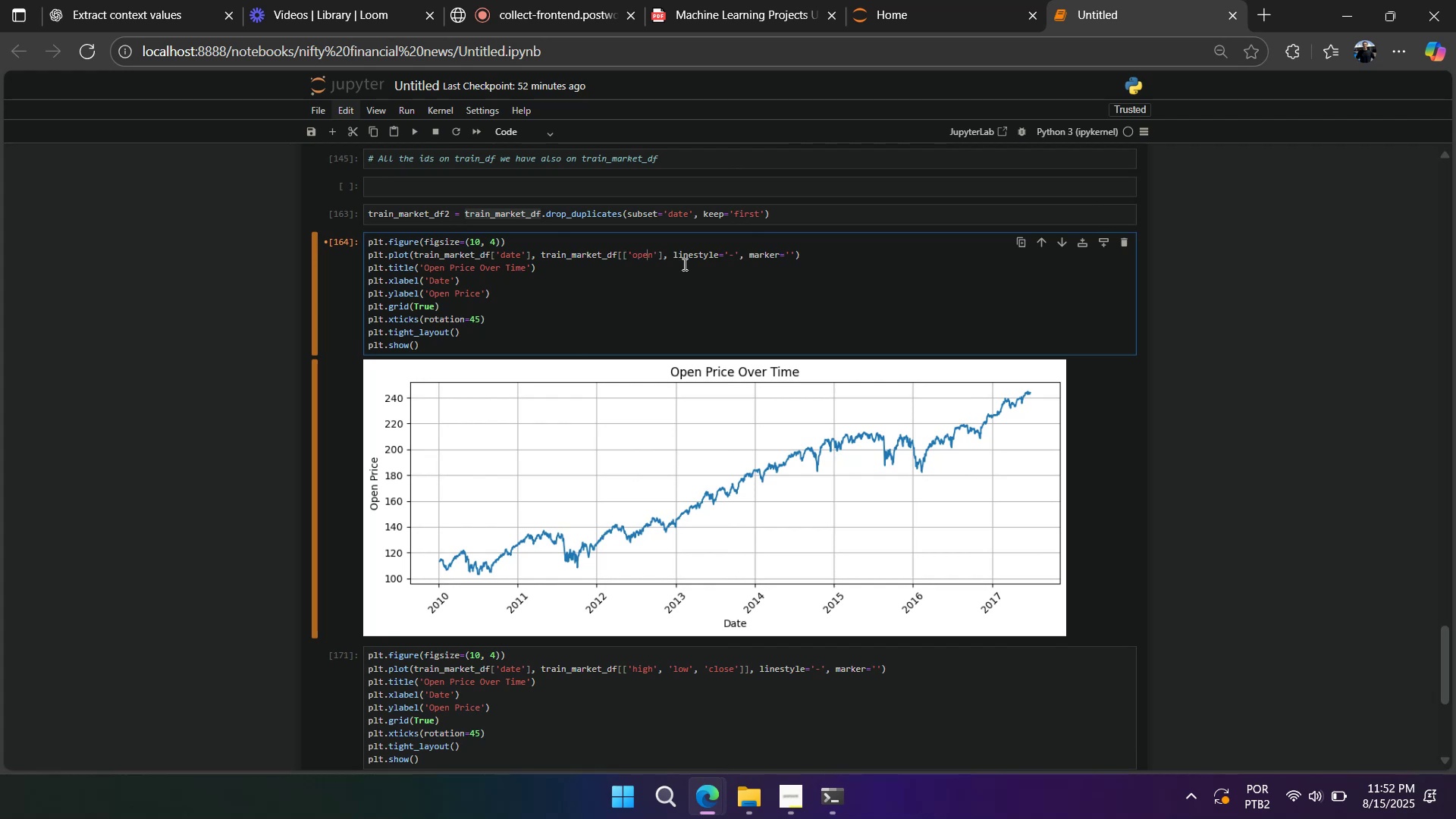 
key(ArrowRight)
 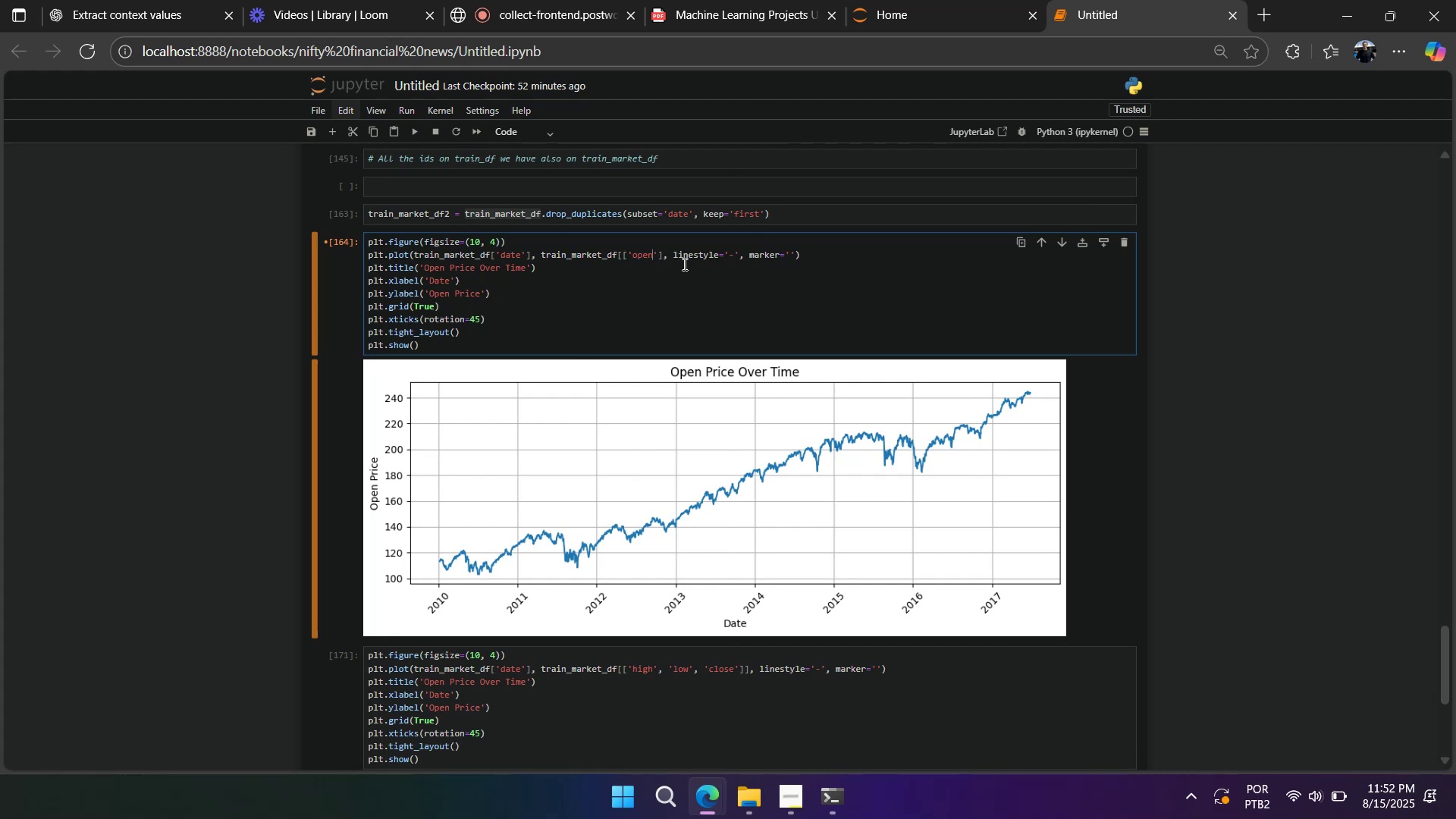 
key(ArrowRight)
 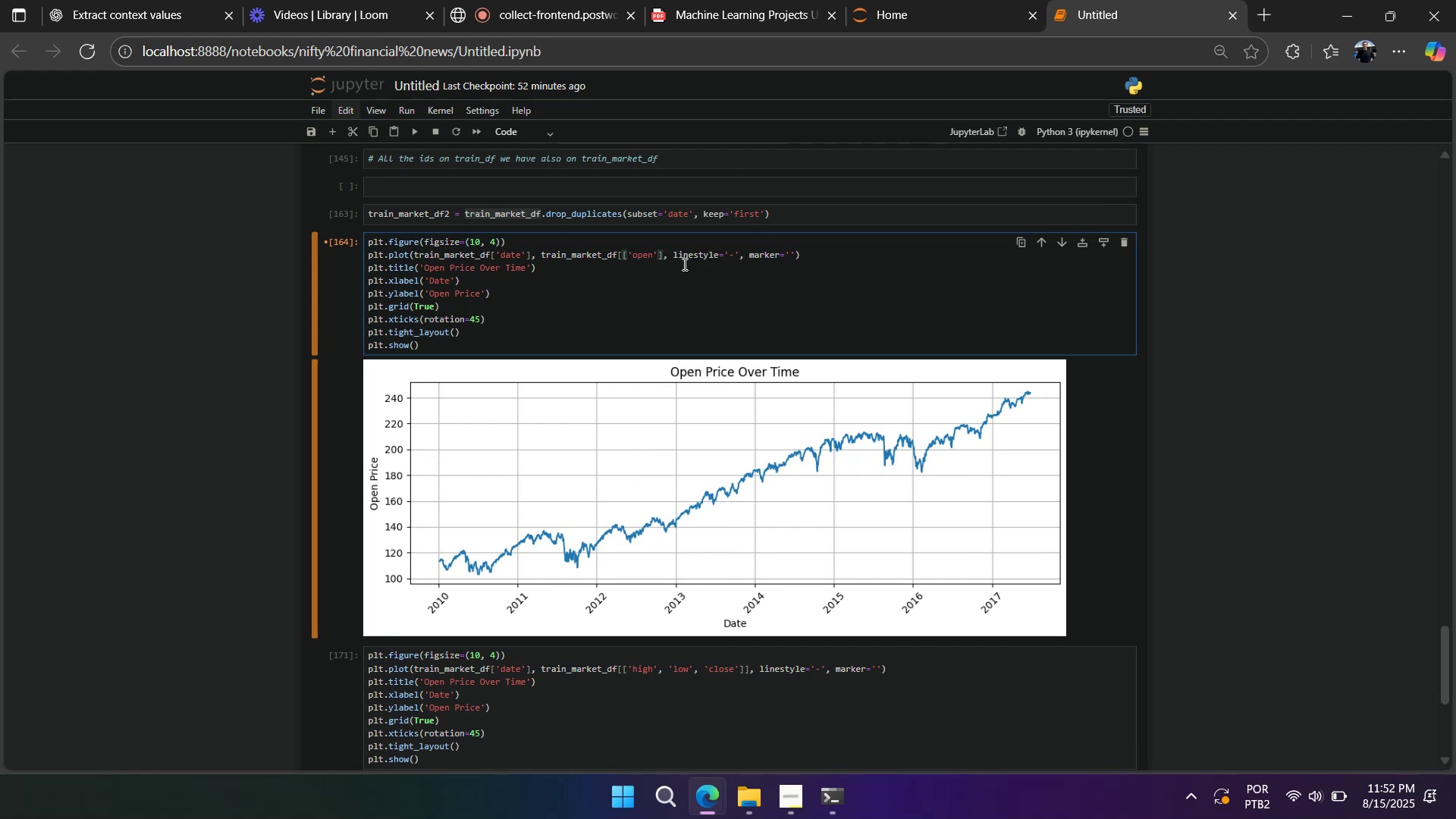 
type(, `close`\)
 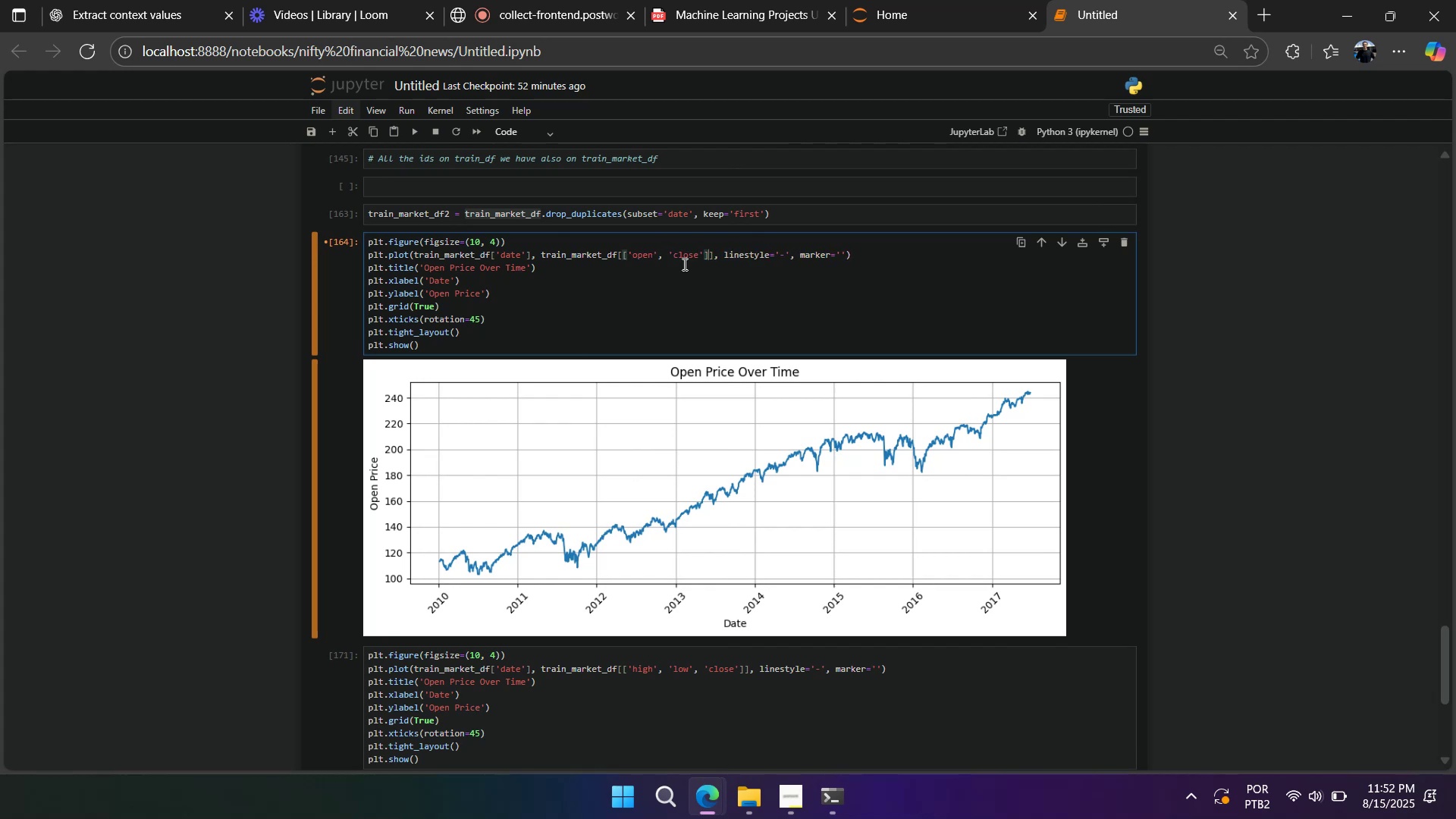 
key(Shift+Enter)
 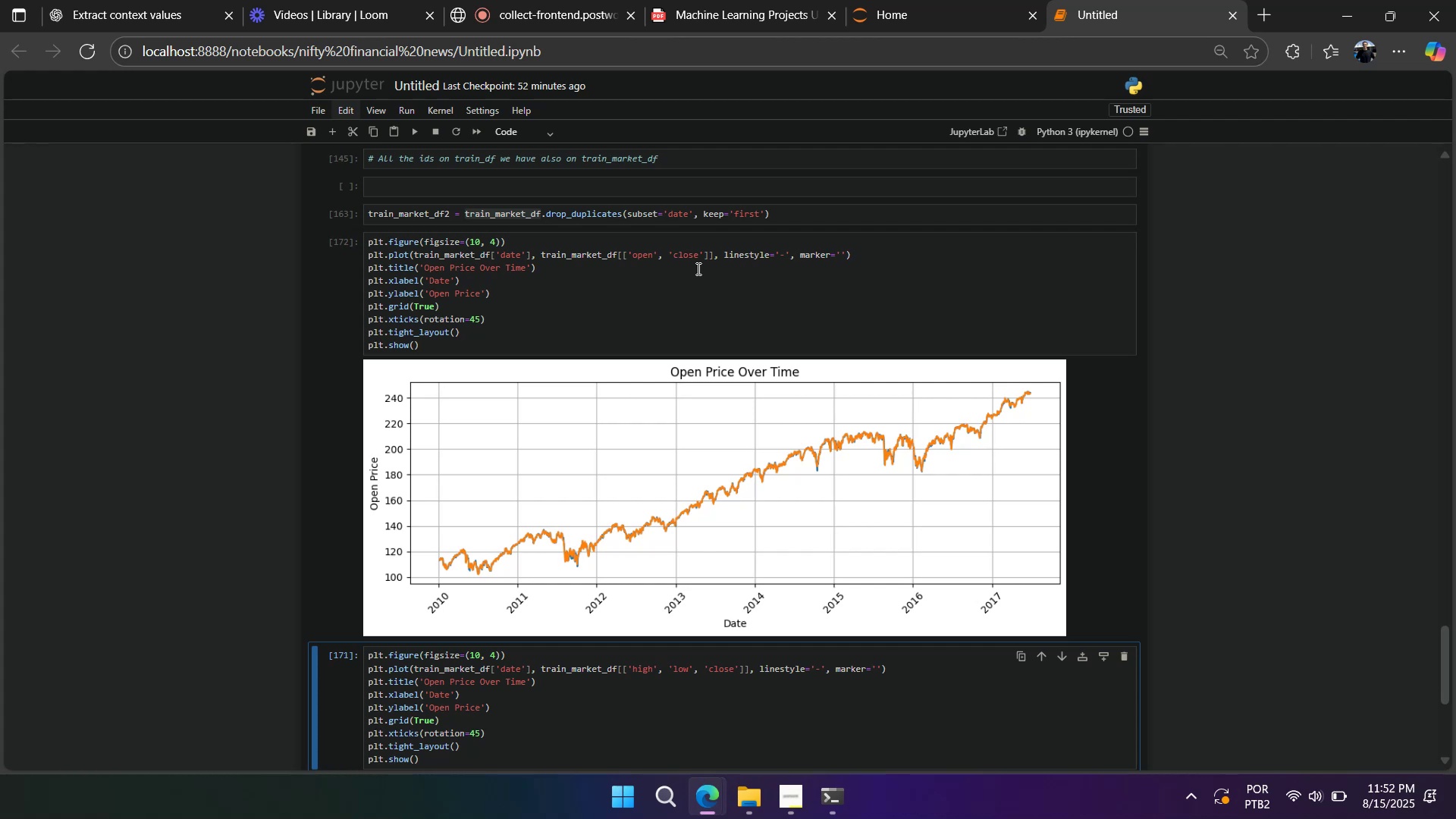 
wait(12.53)
 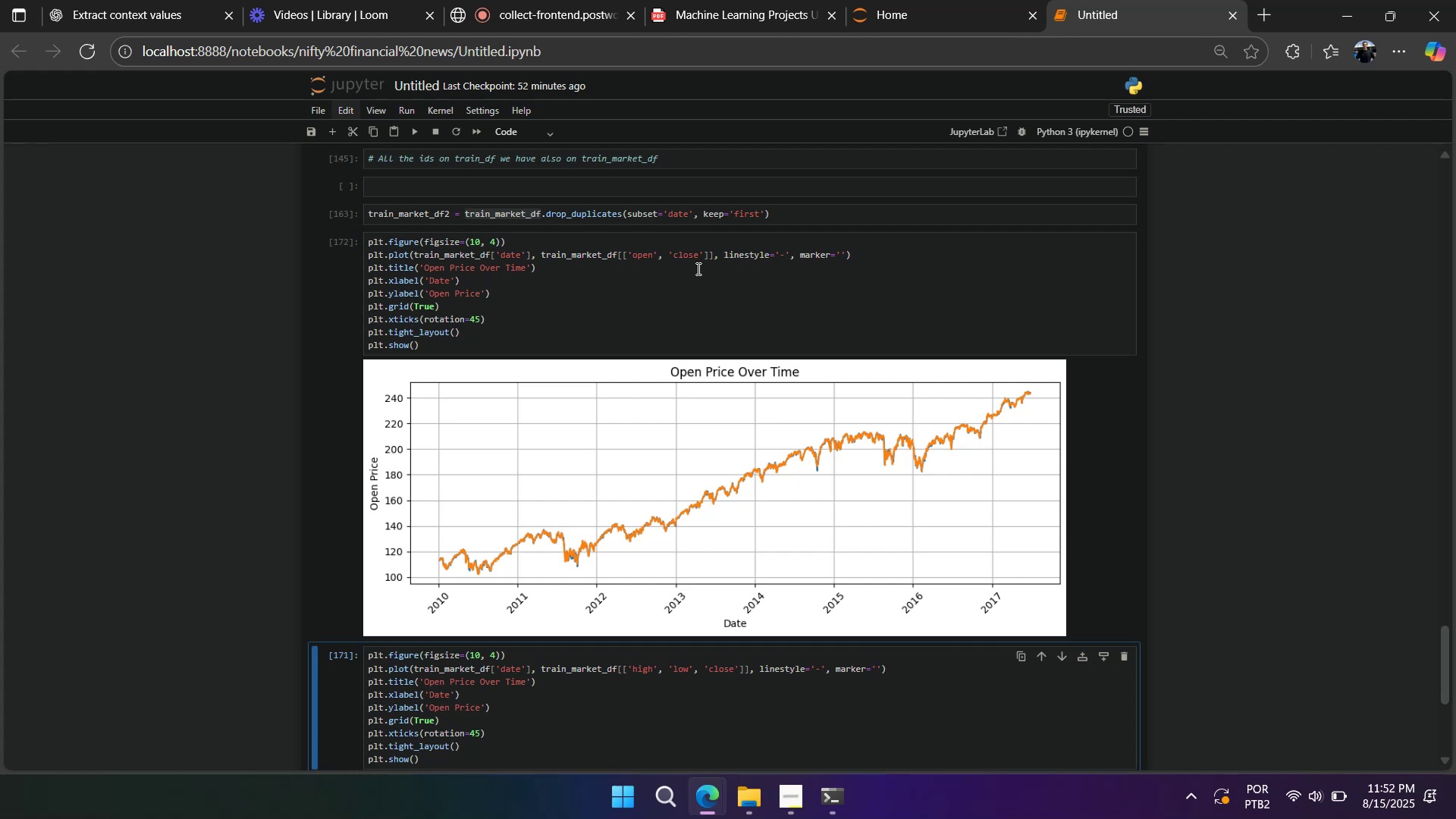 
scroll: coordinate [479, 397], scroll_direction: down, amount: 3.0
 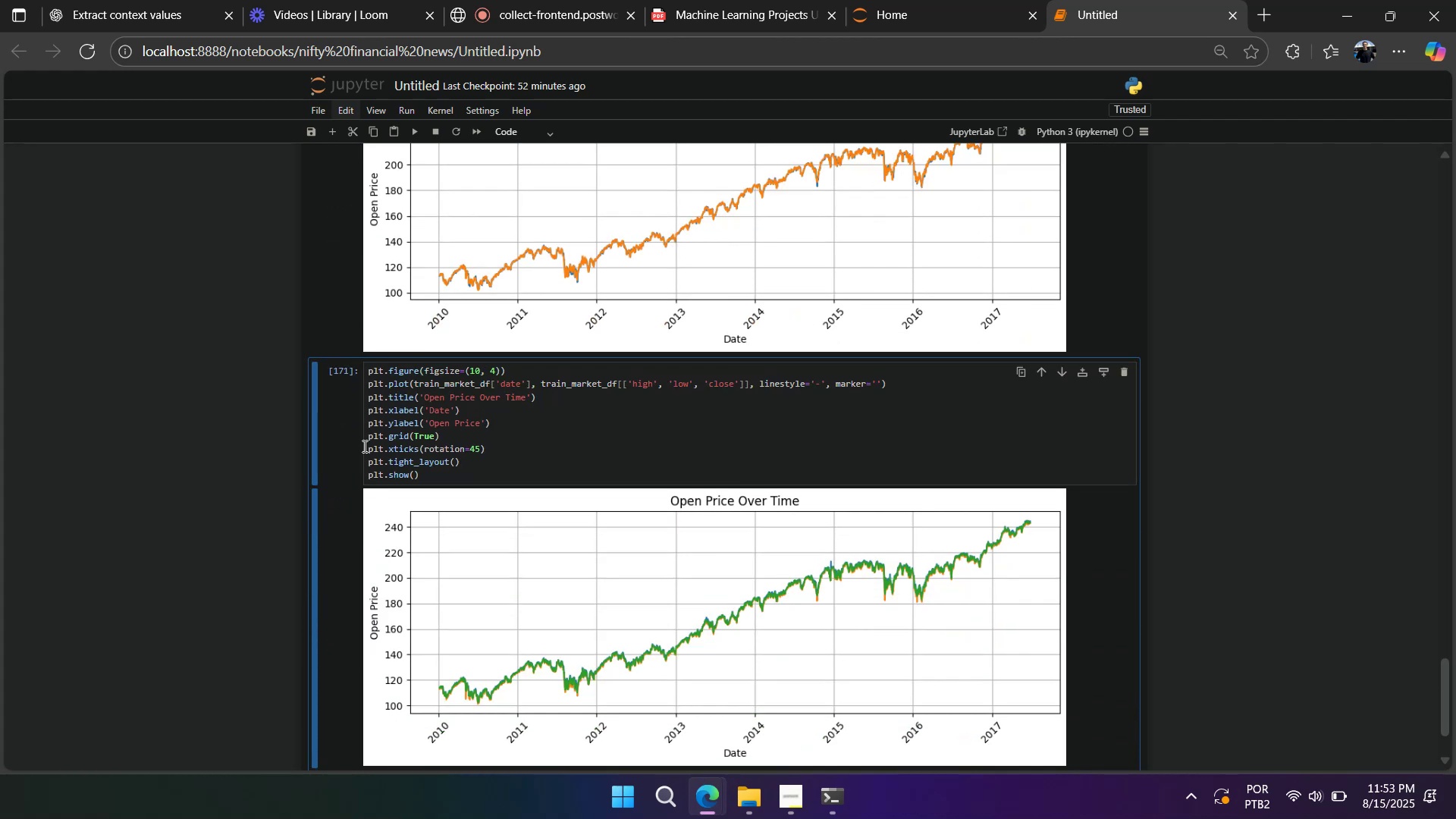 
left_click([350, 414])
 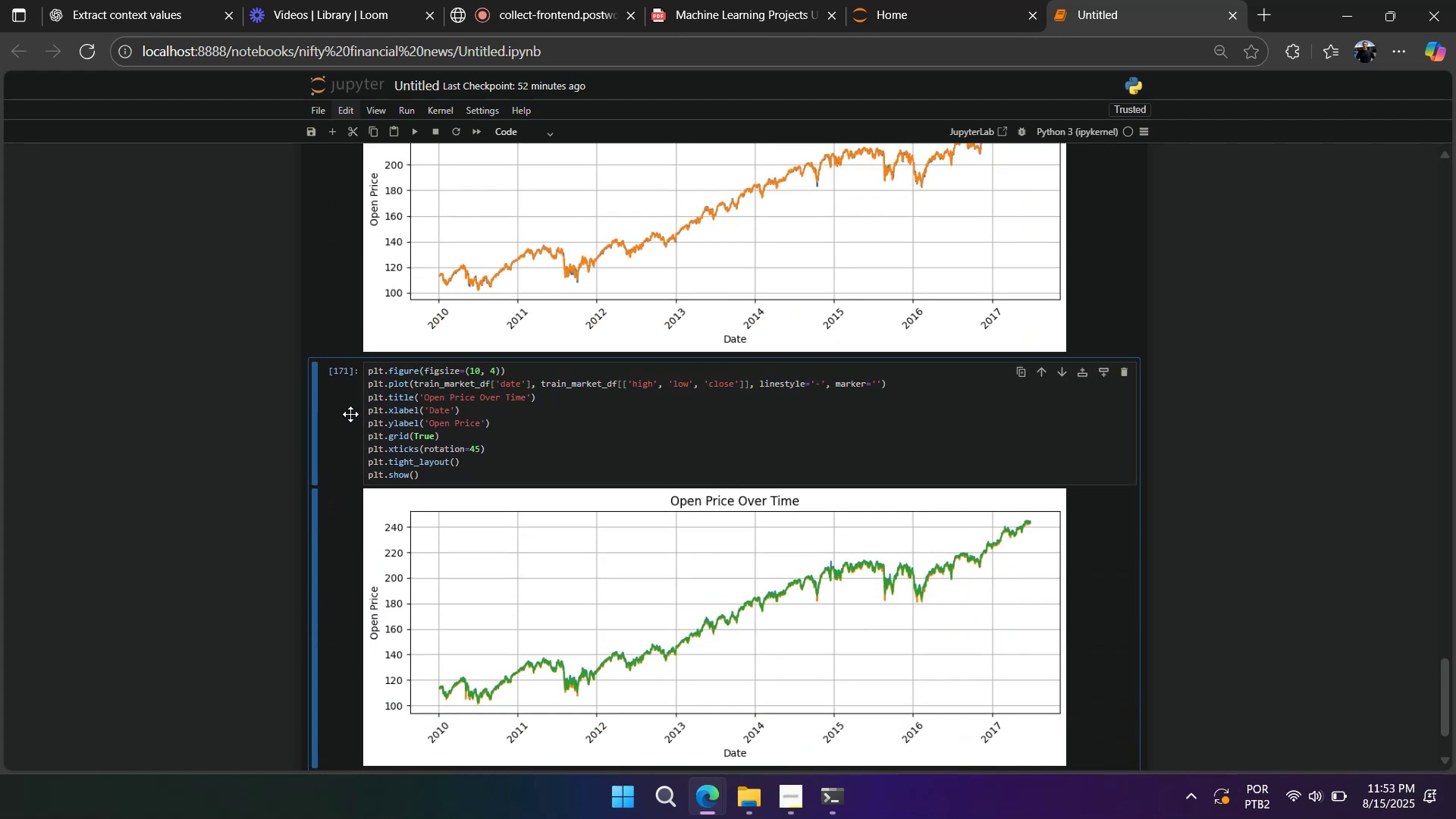 
type(dd)
 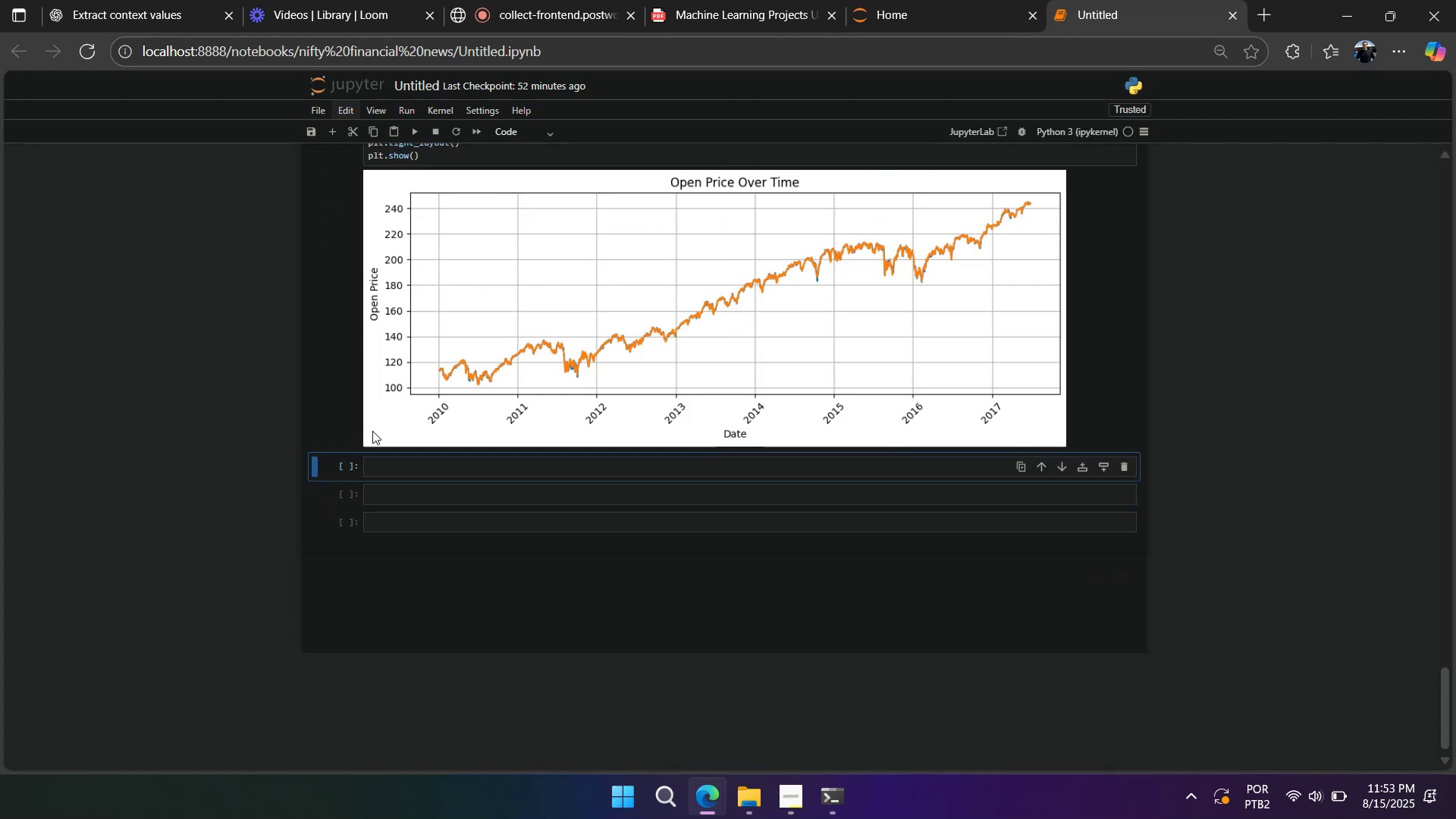 
scroll: coordinate [441, 463], scroll_direction: up, amount: 4.0
 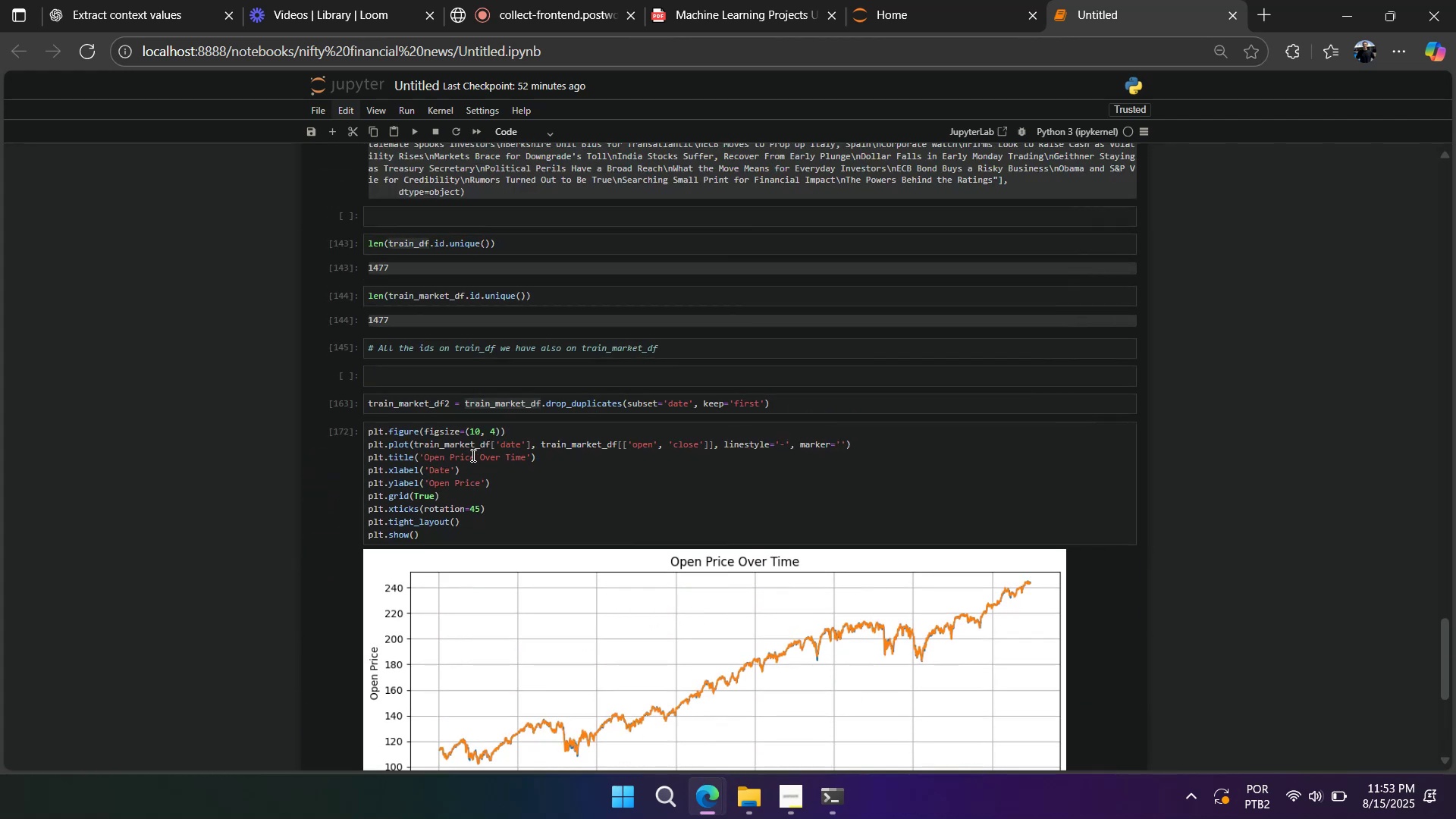 
left_click([489, 447])
 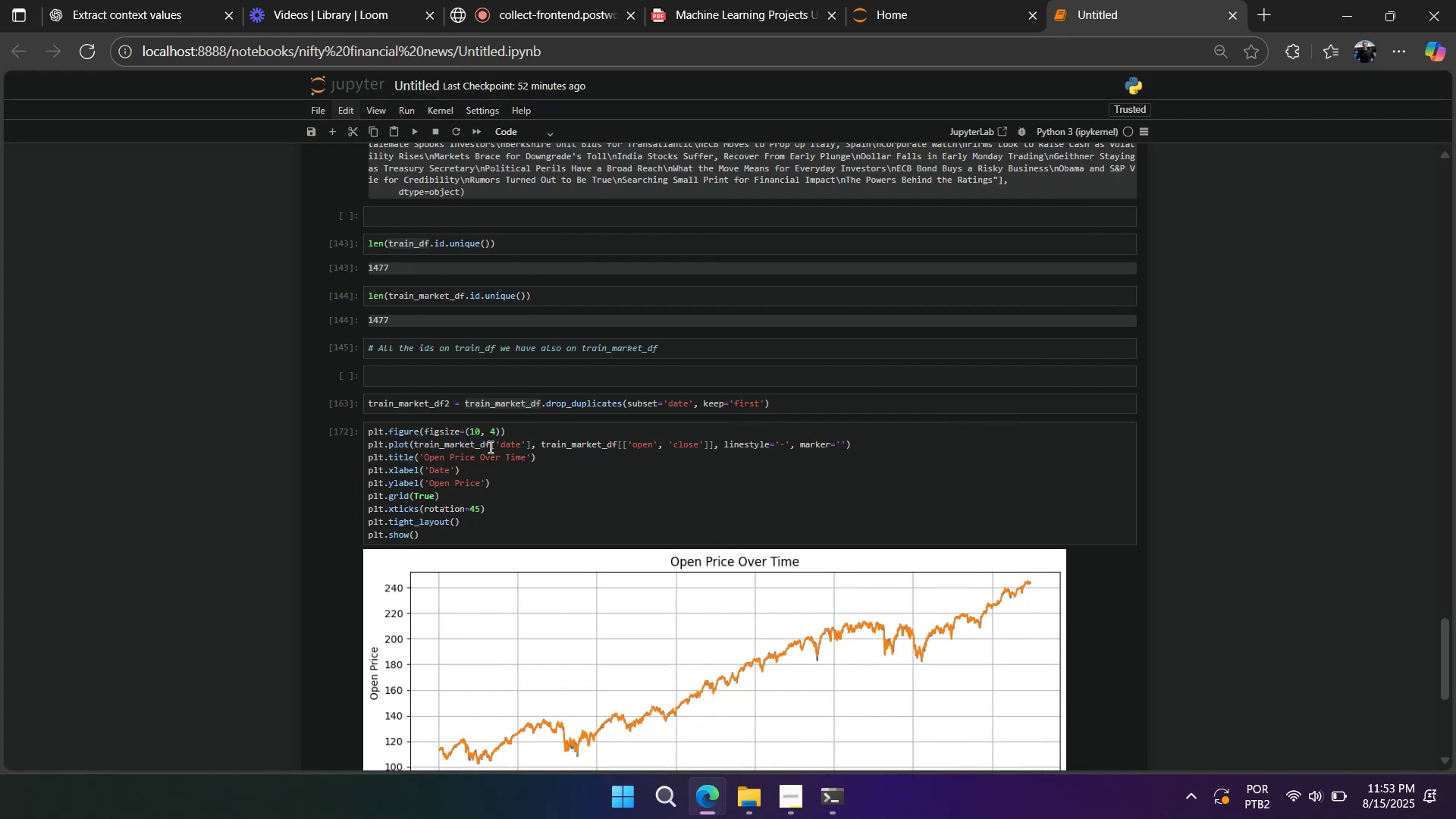 
key(Control+A)
 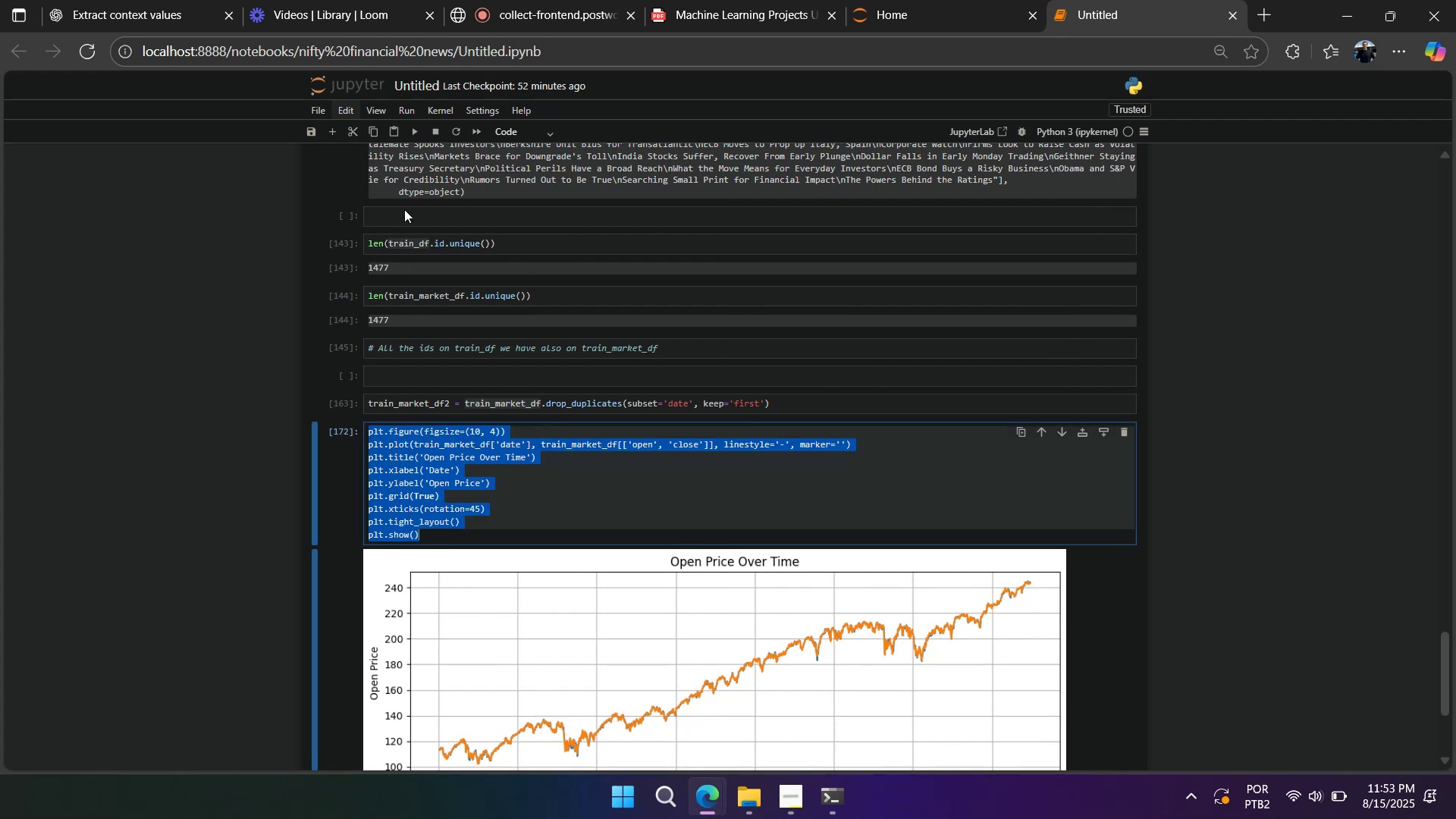 
key(Control+C)
 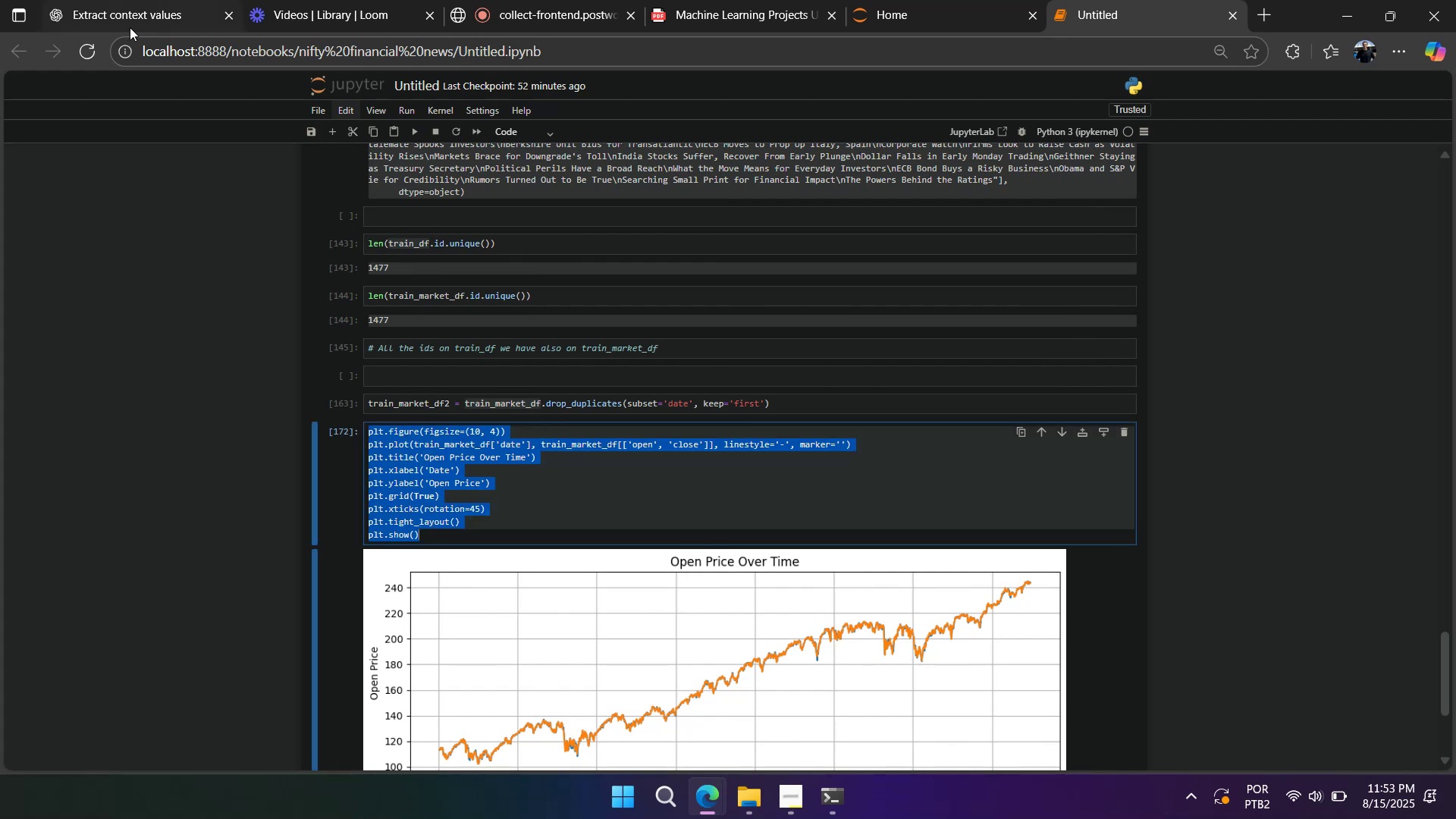 
left_click([128, 27])
 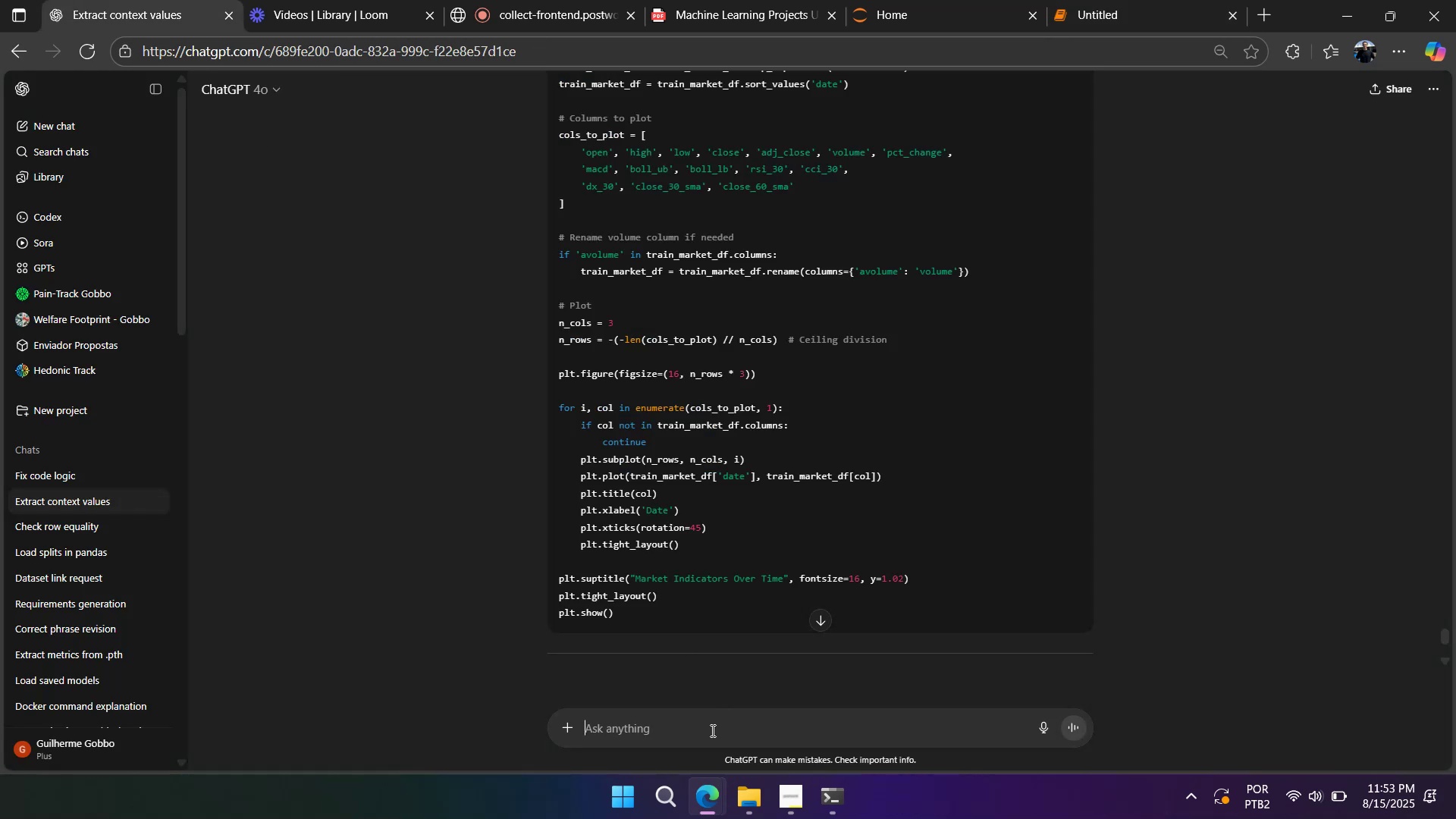 
left_click([711, 725])
 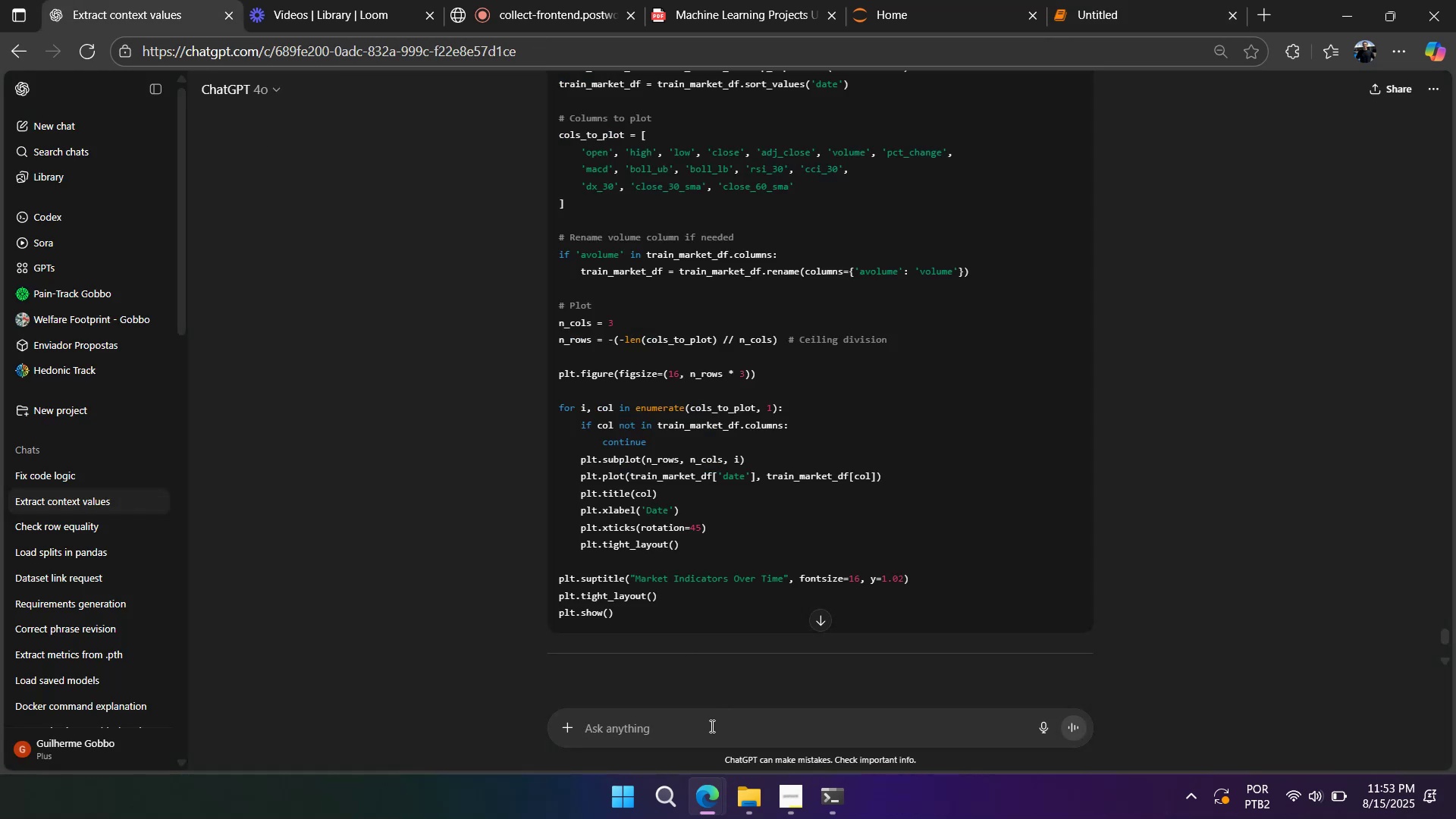 
key(Control+ControlLeft)
 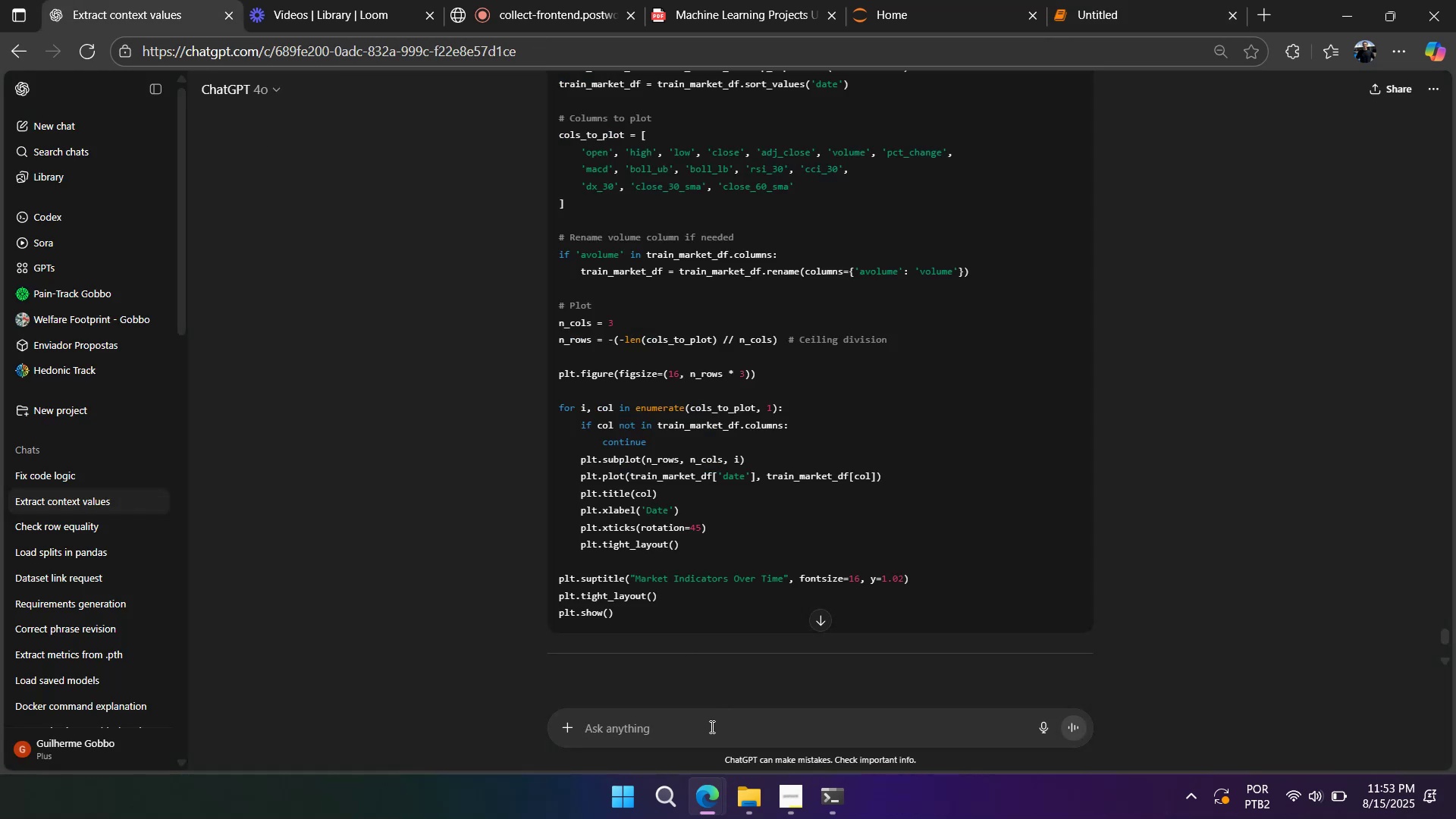 
key(Control+V)
 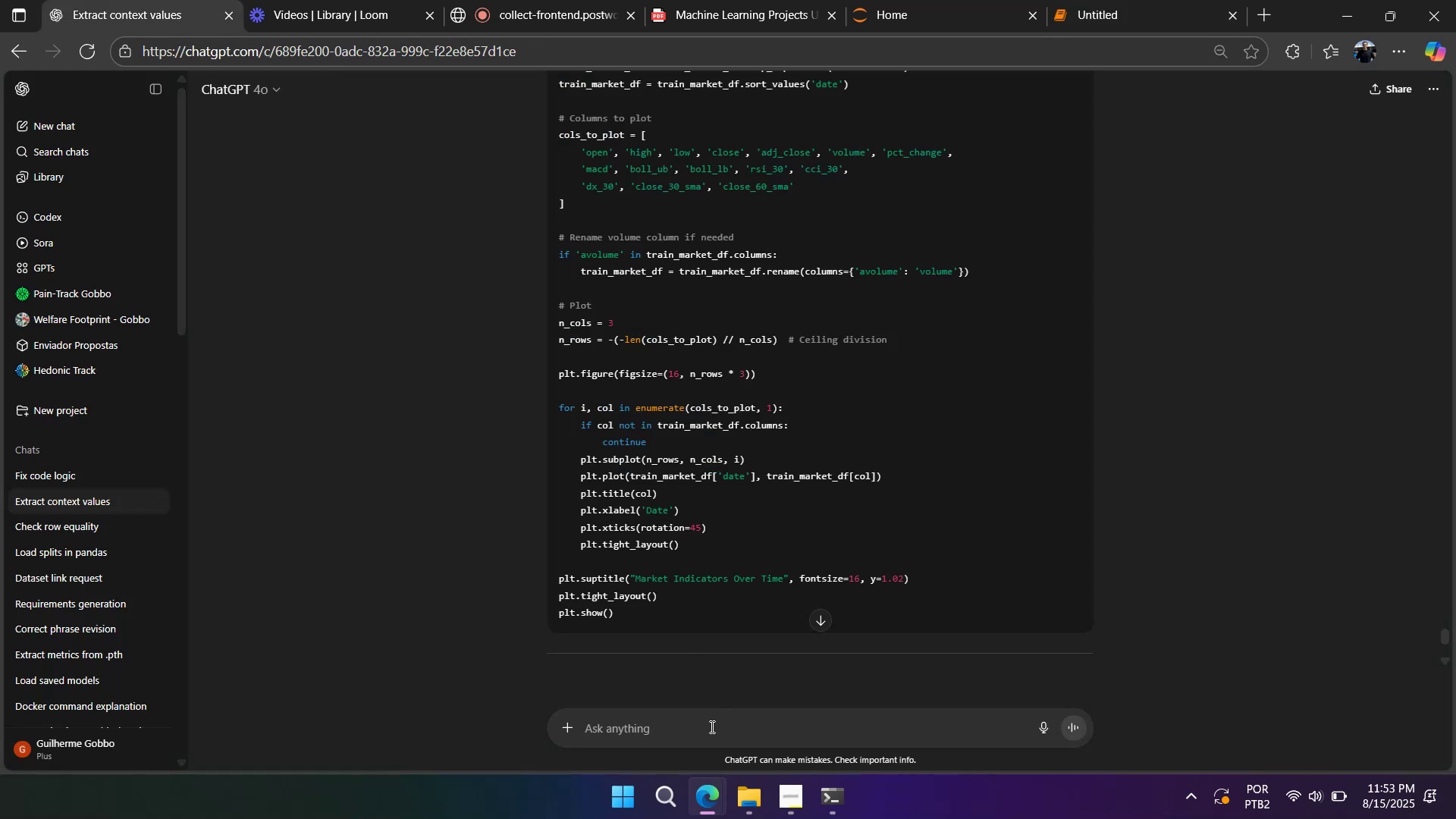 
key(Shift+Enter)
 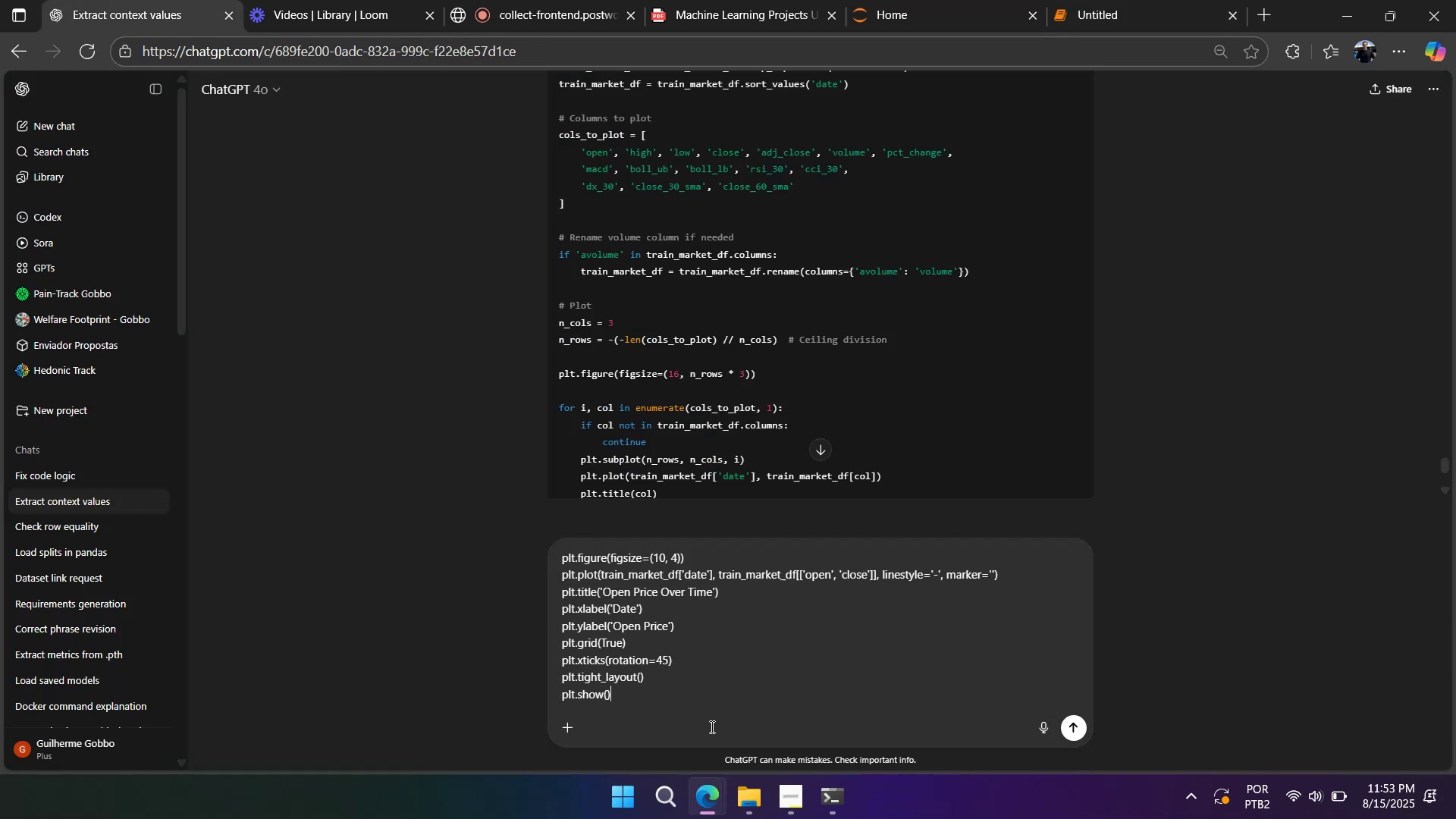 
key(Shift+Enter)
 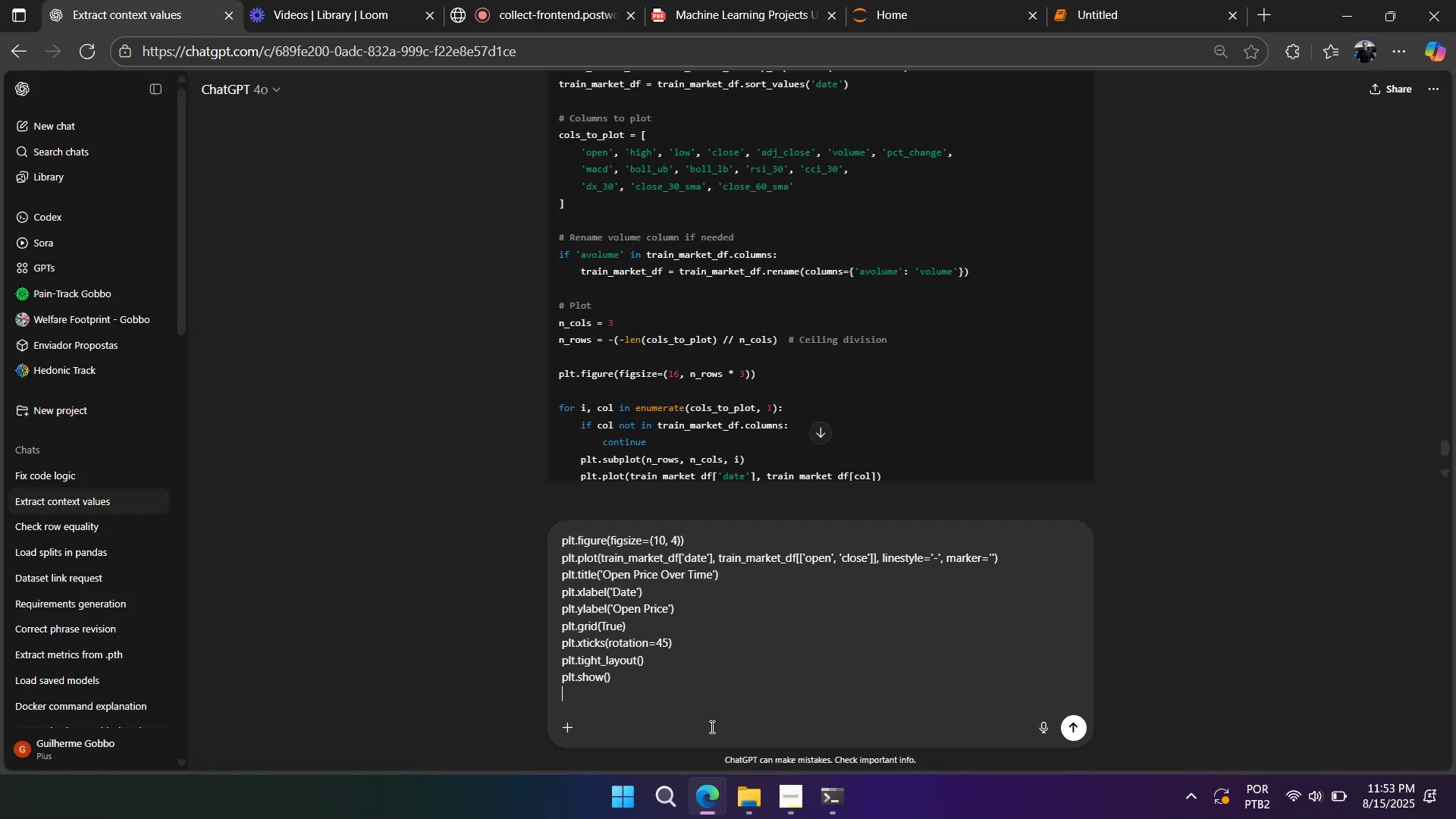 
key(Shift+Enter)
 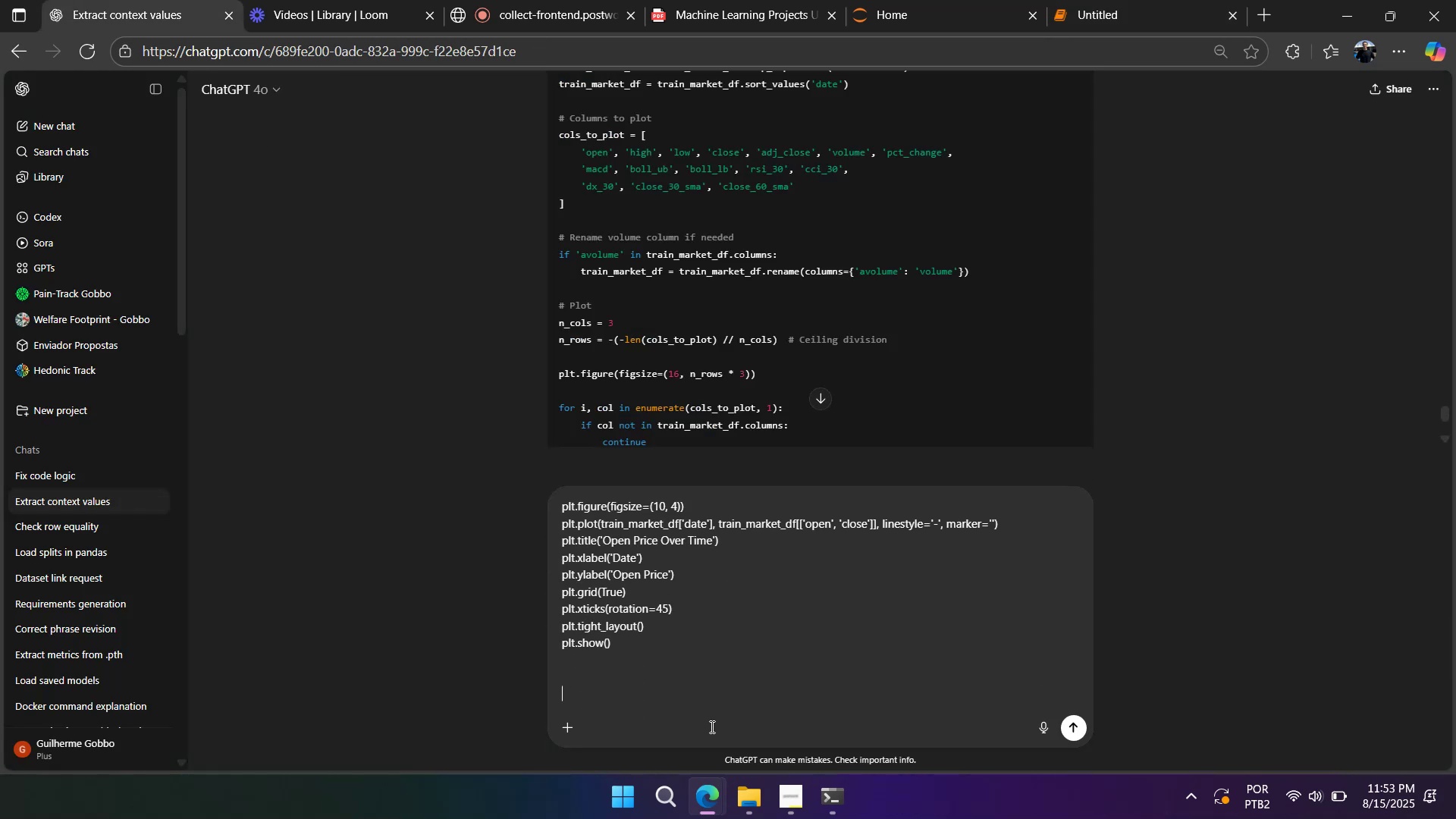 
type(show captions also to me to know what color is c)
key(Backspace)
type(each column)
 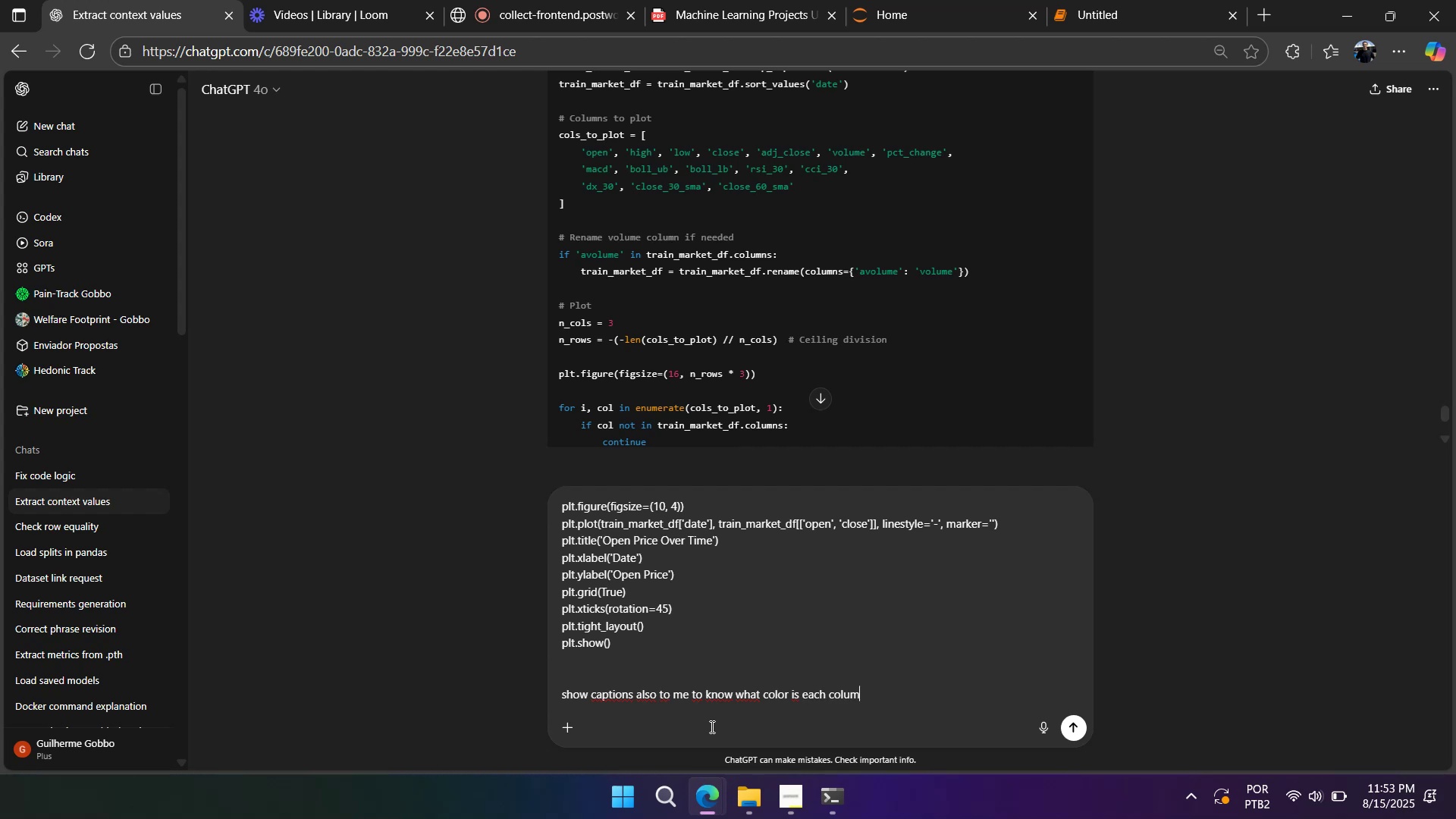 
key(Enter)
 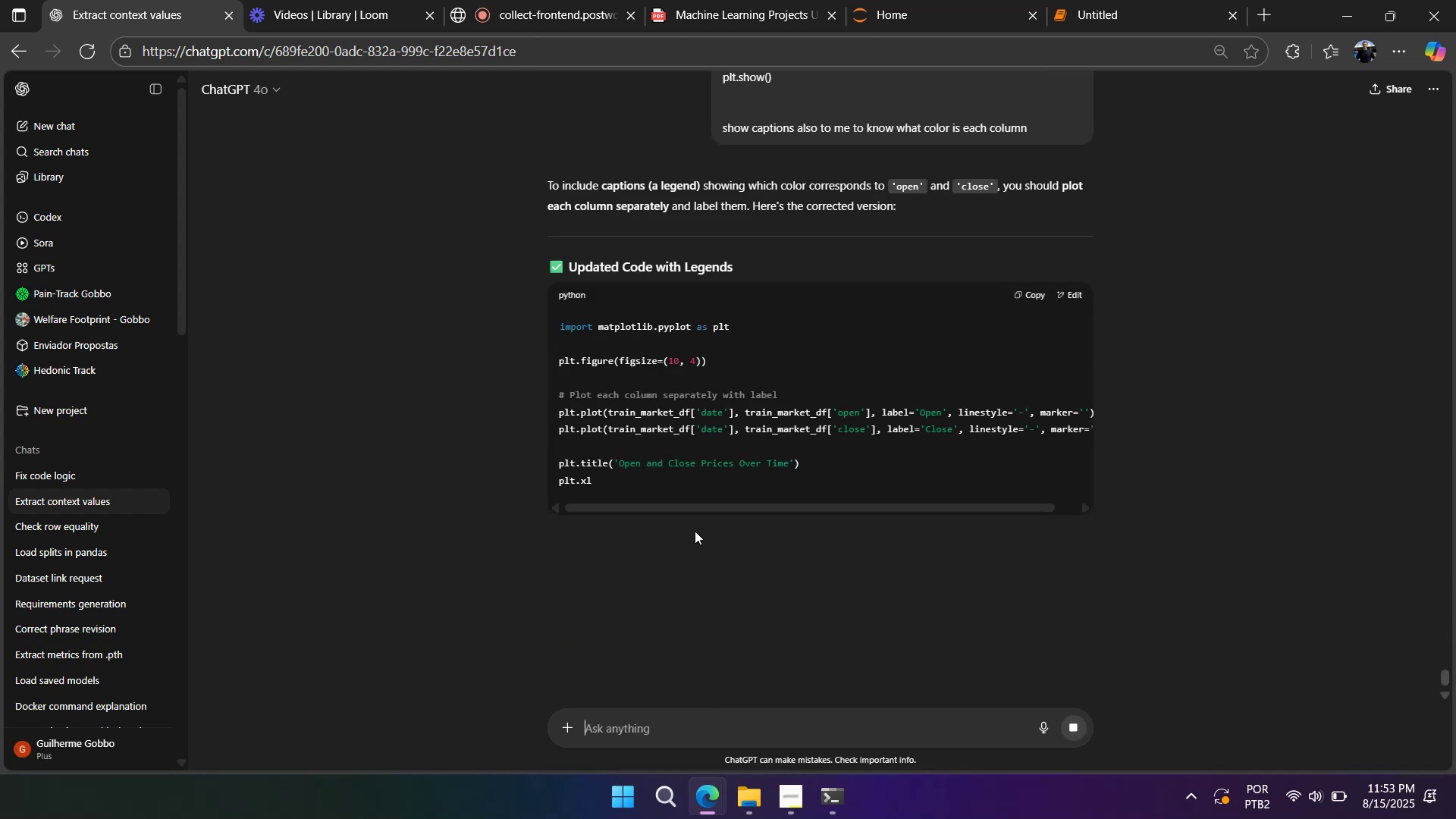 
wait(8.42)
 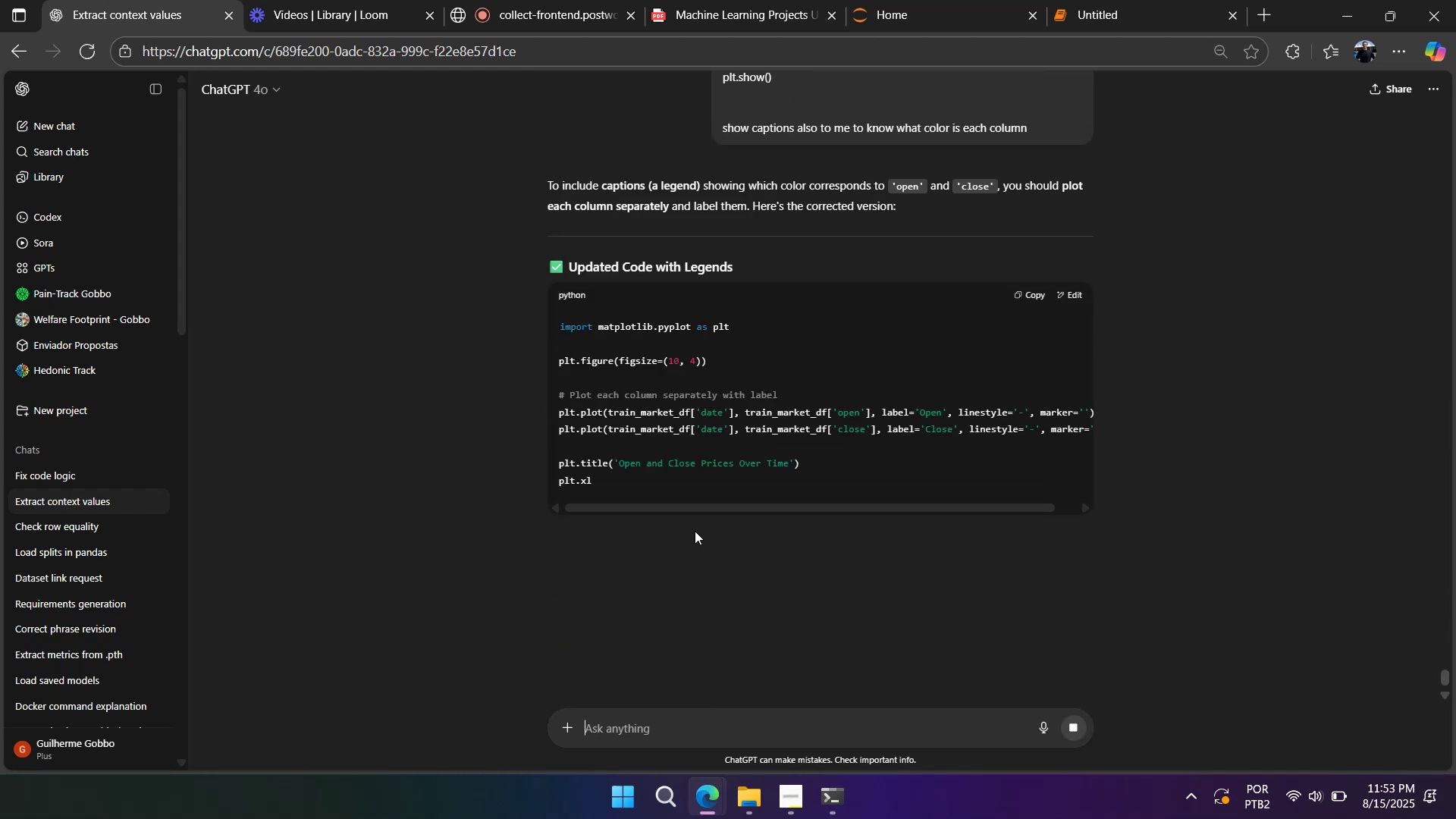 
left_click_drag(start_coordinate=[644, 577], to_coordinate=[532, 418])
 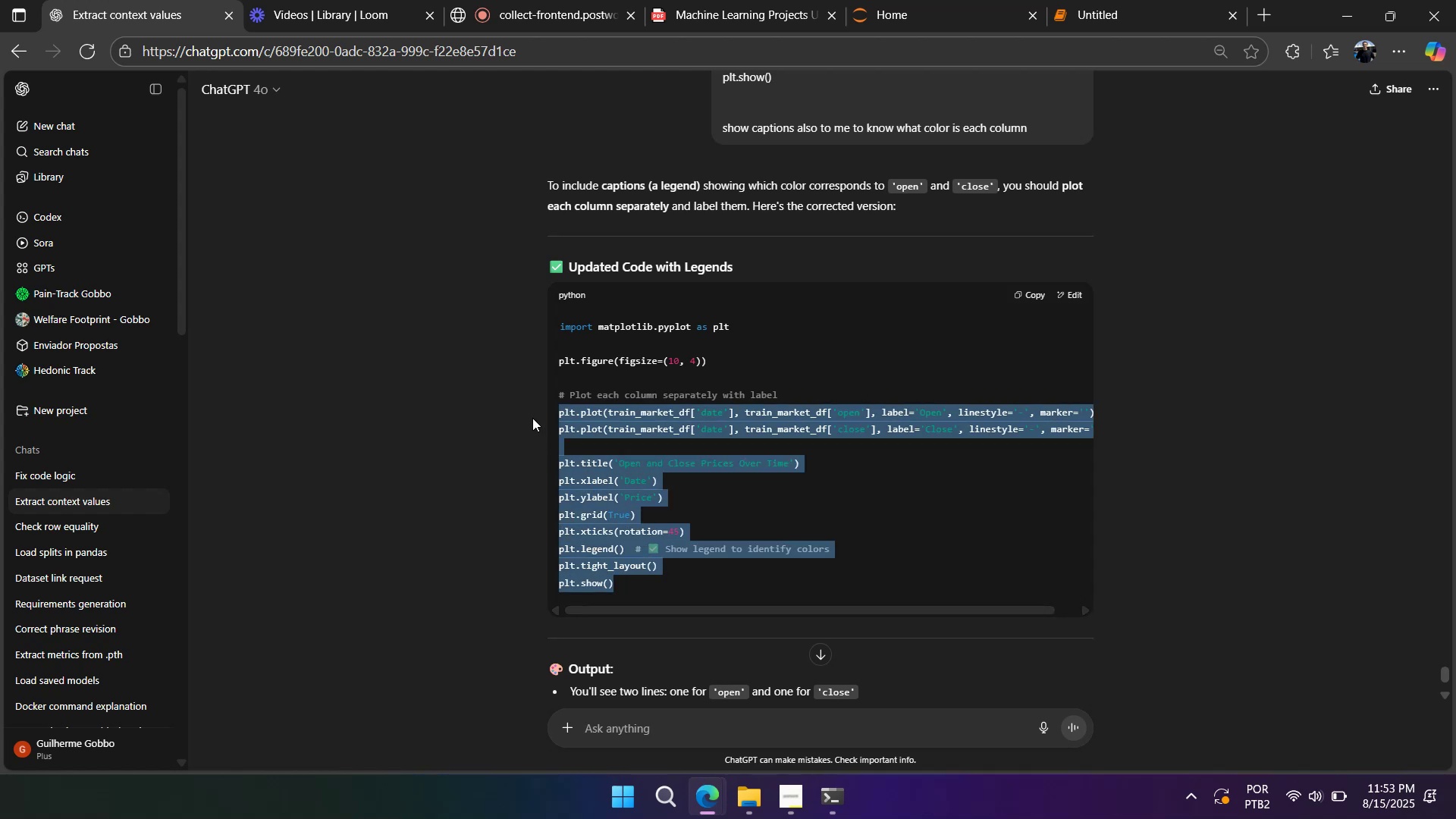 
key(Control+C)
 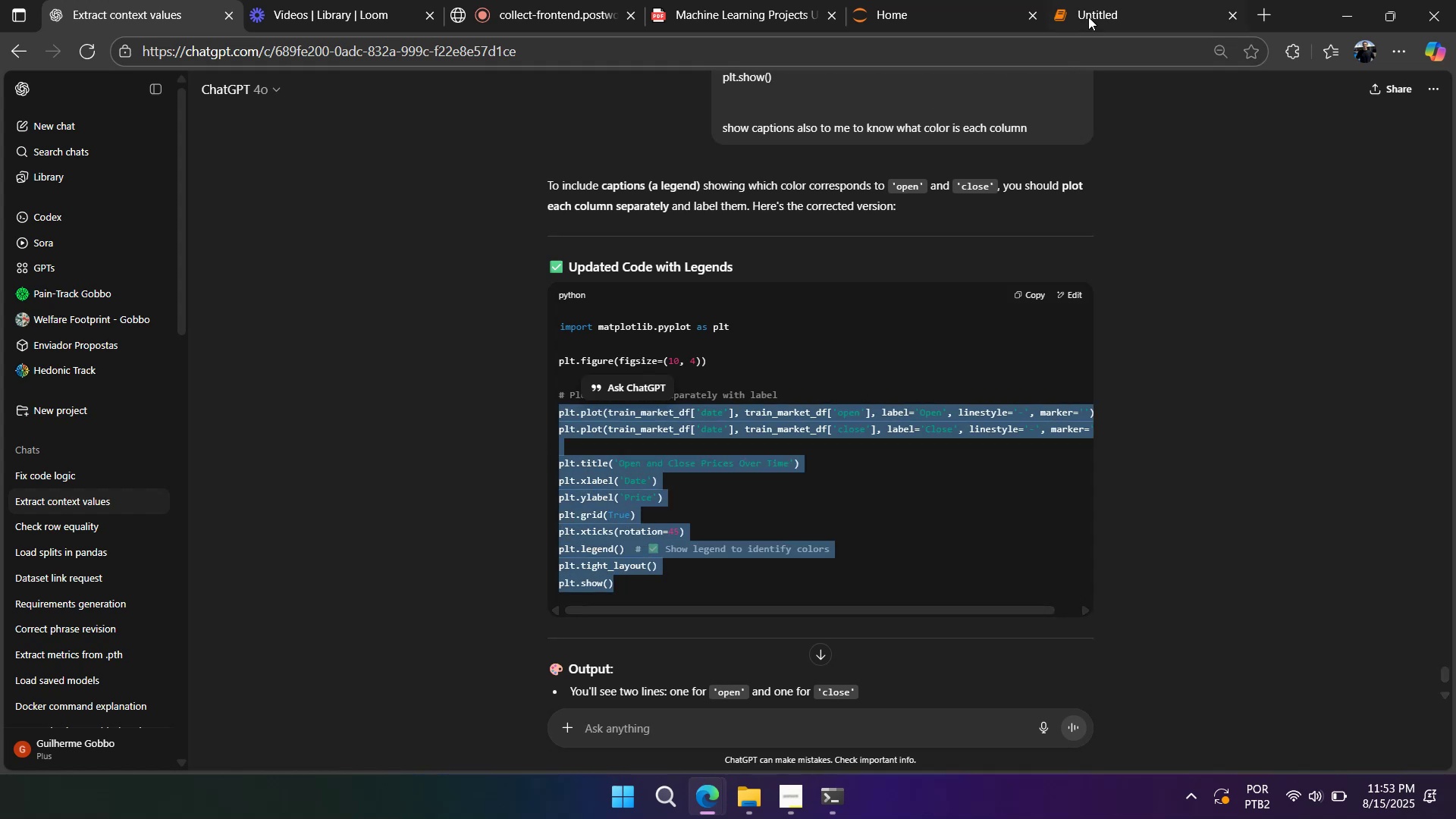 
left_click([1090, 14])
 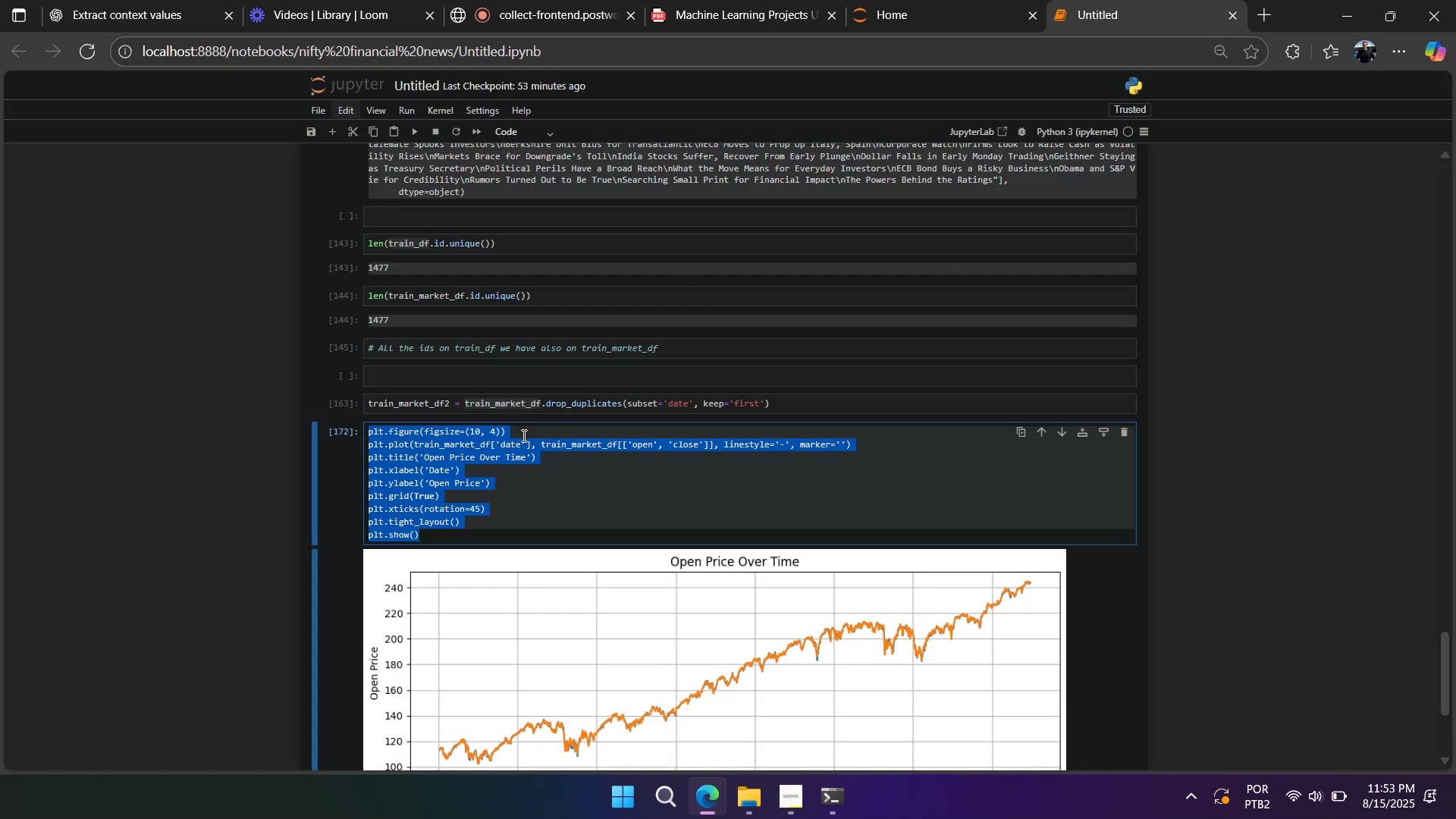 
left_click([478, 487])
 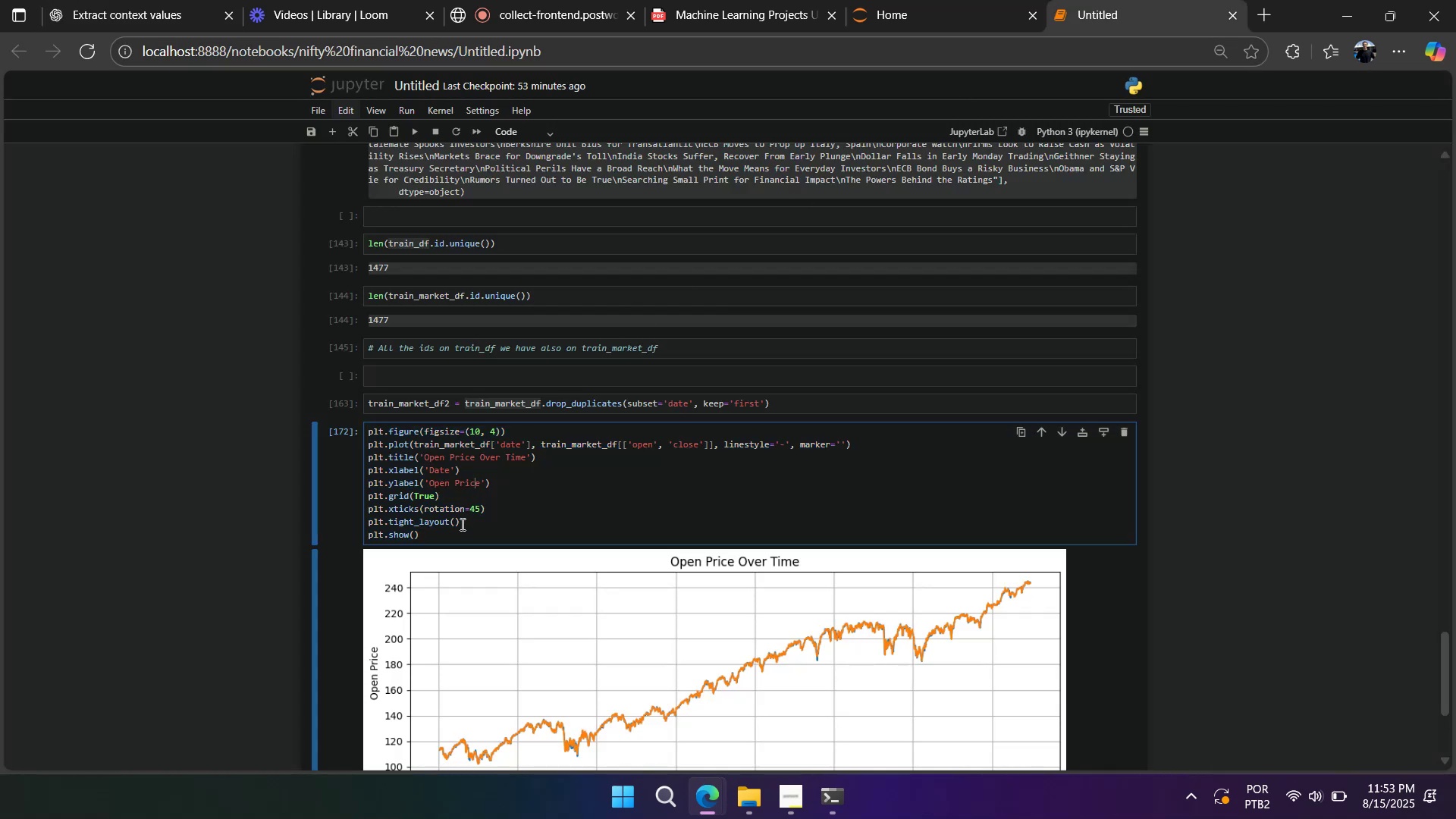 
left_click_drag(start_coordinate=[460, 526], to_coordinate=[337, 444])
 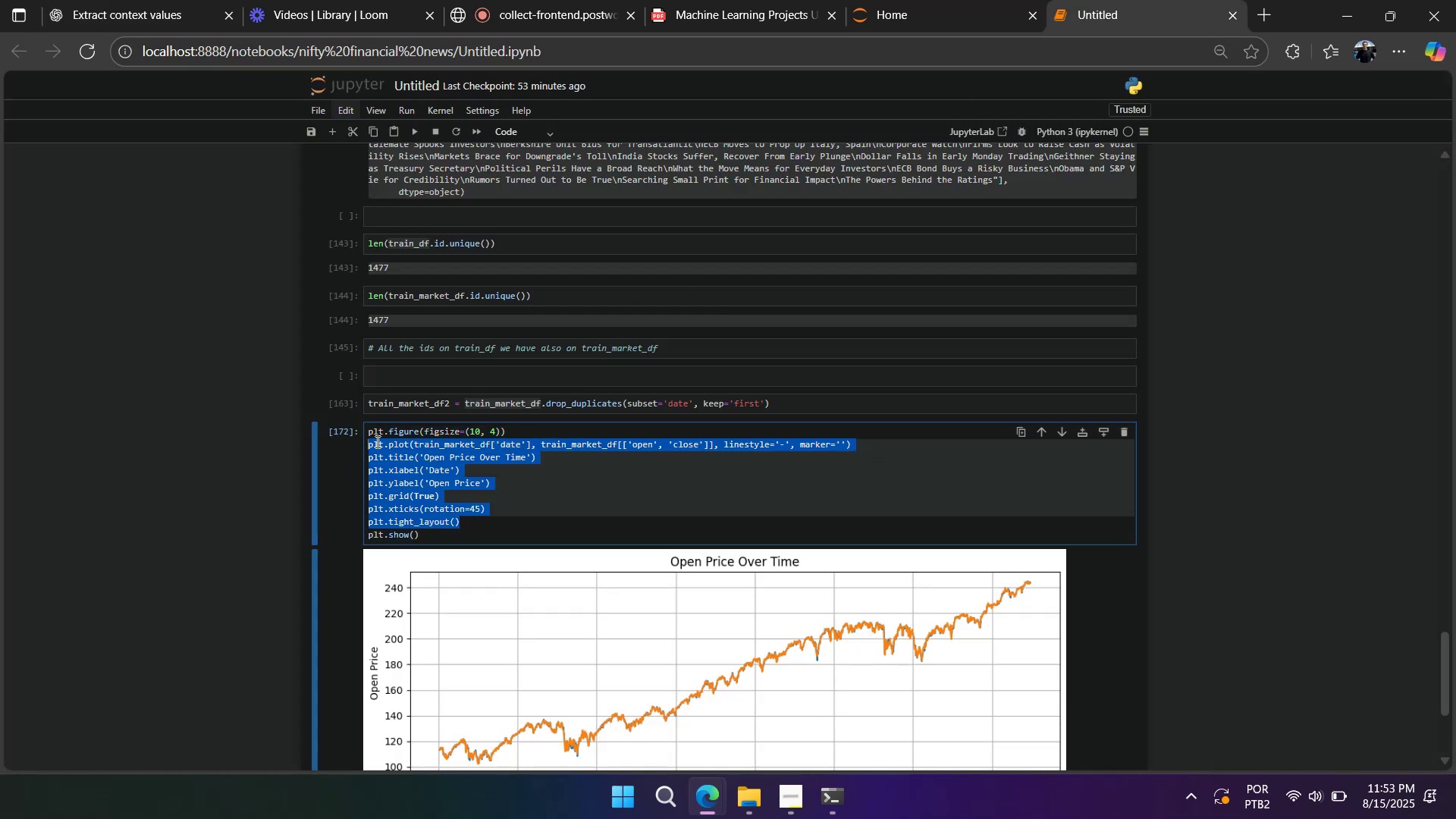 
left_click([376, 441])
 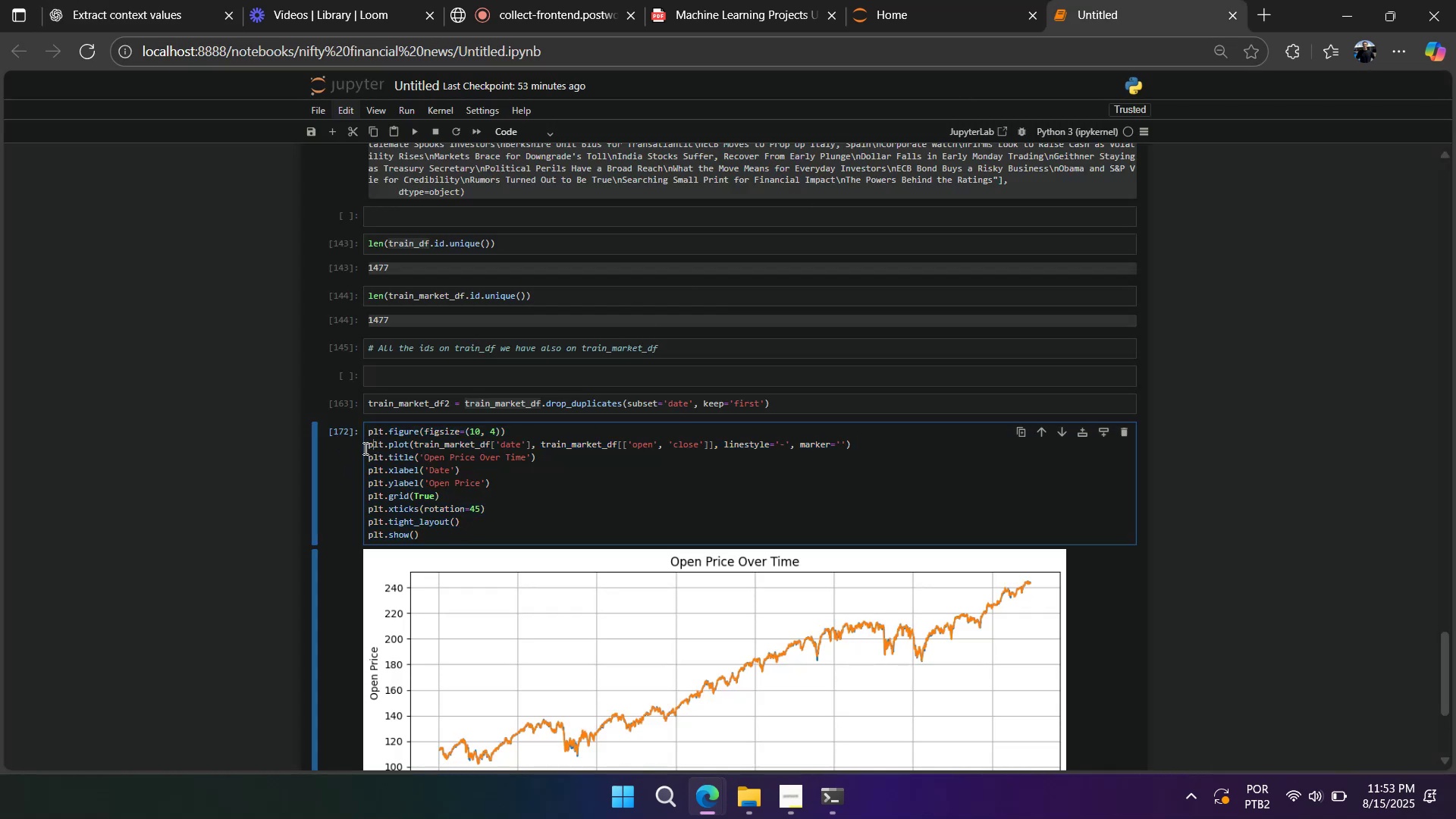 
left_click_drag(start_coordinate=[365, 447], to_coordinate=[437, 551])
 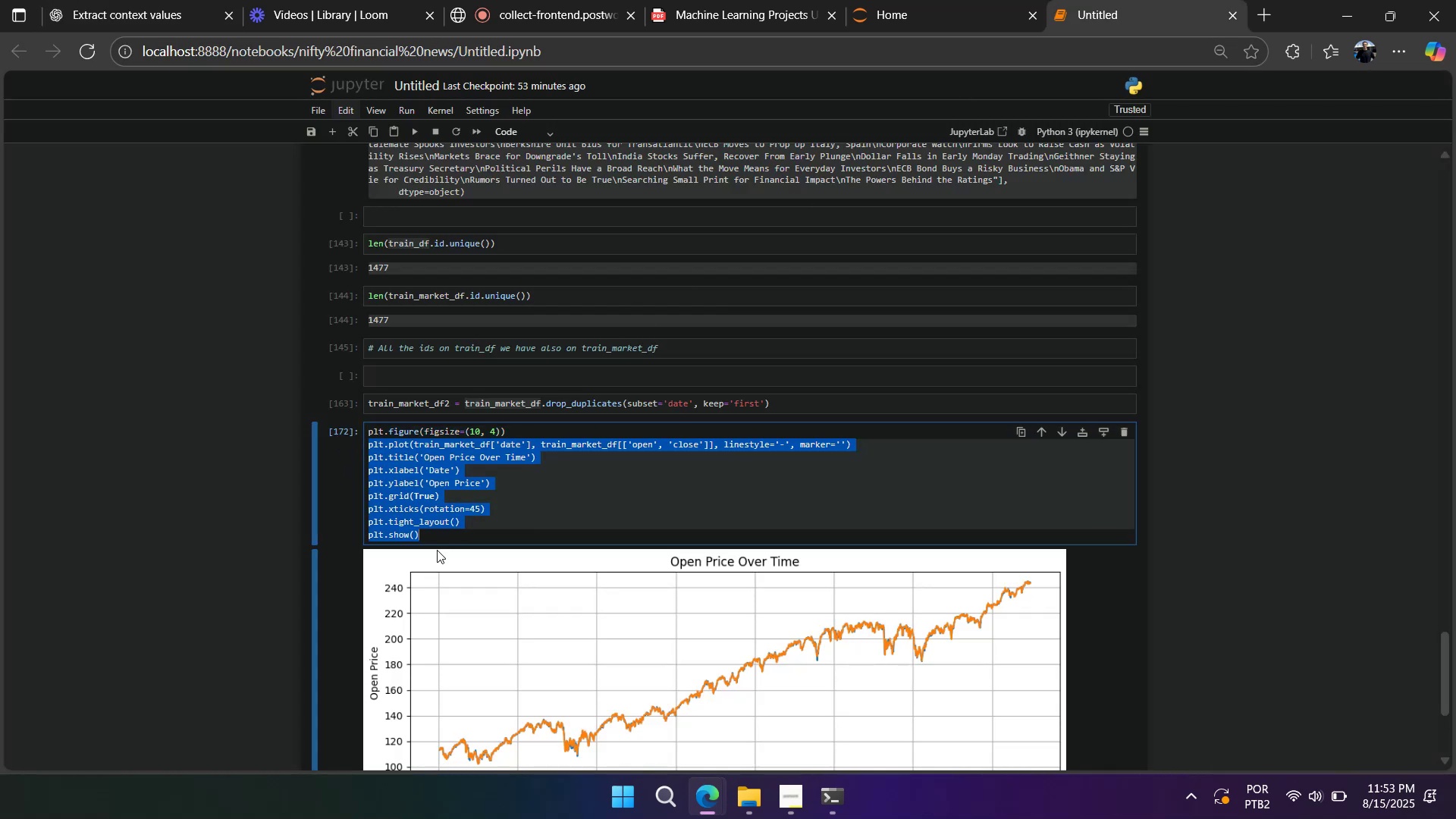 
key(Control+V)
 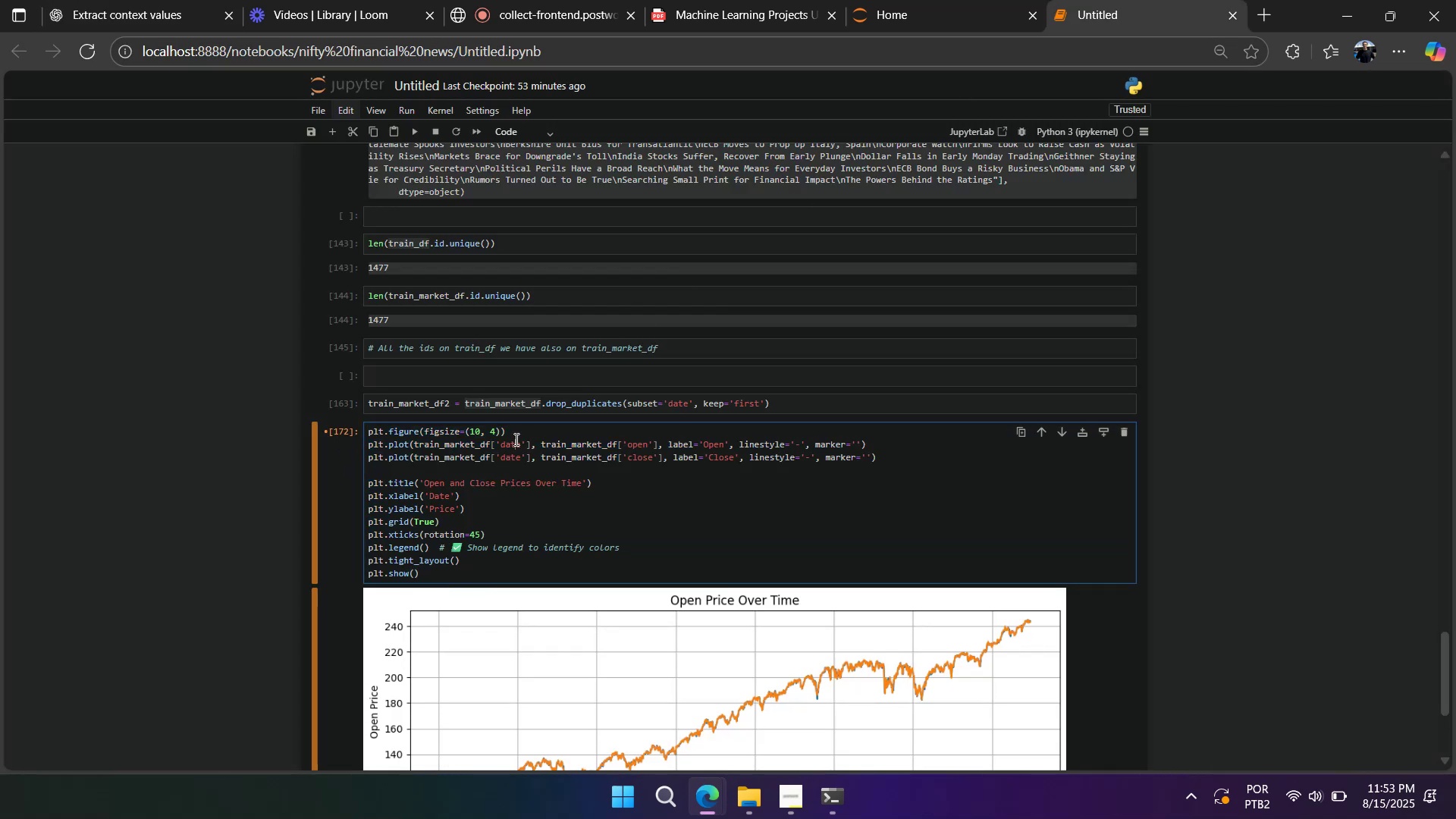 
double_click([522, 431])
 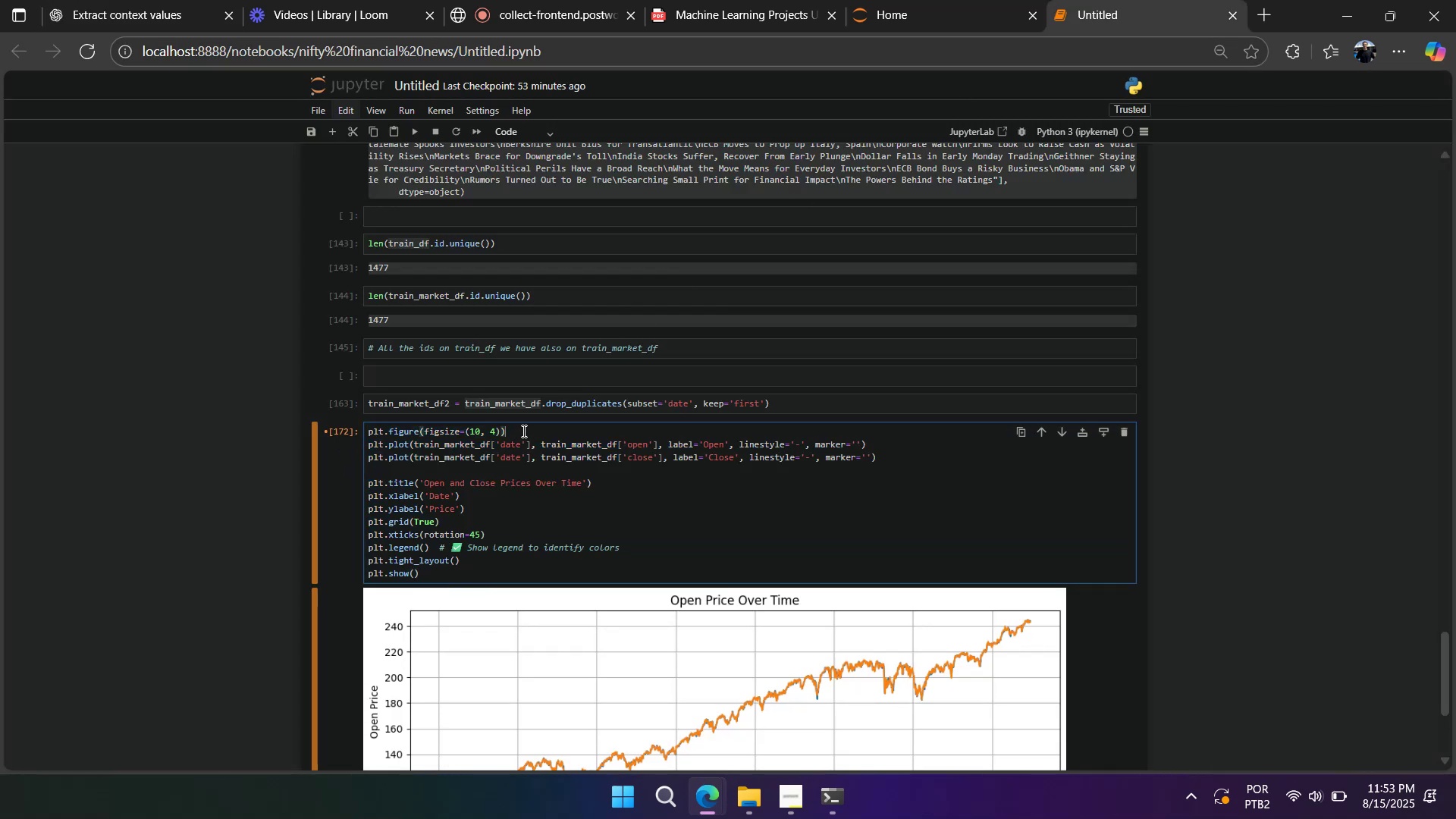 
key(Enter)
 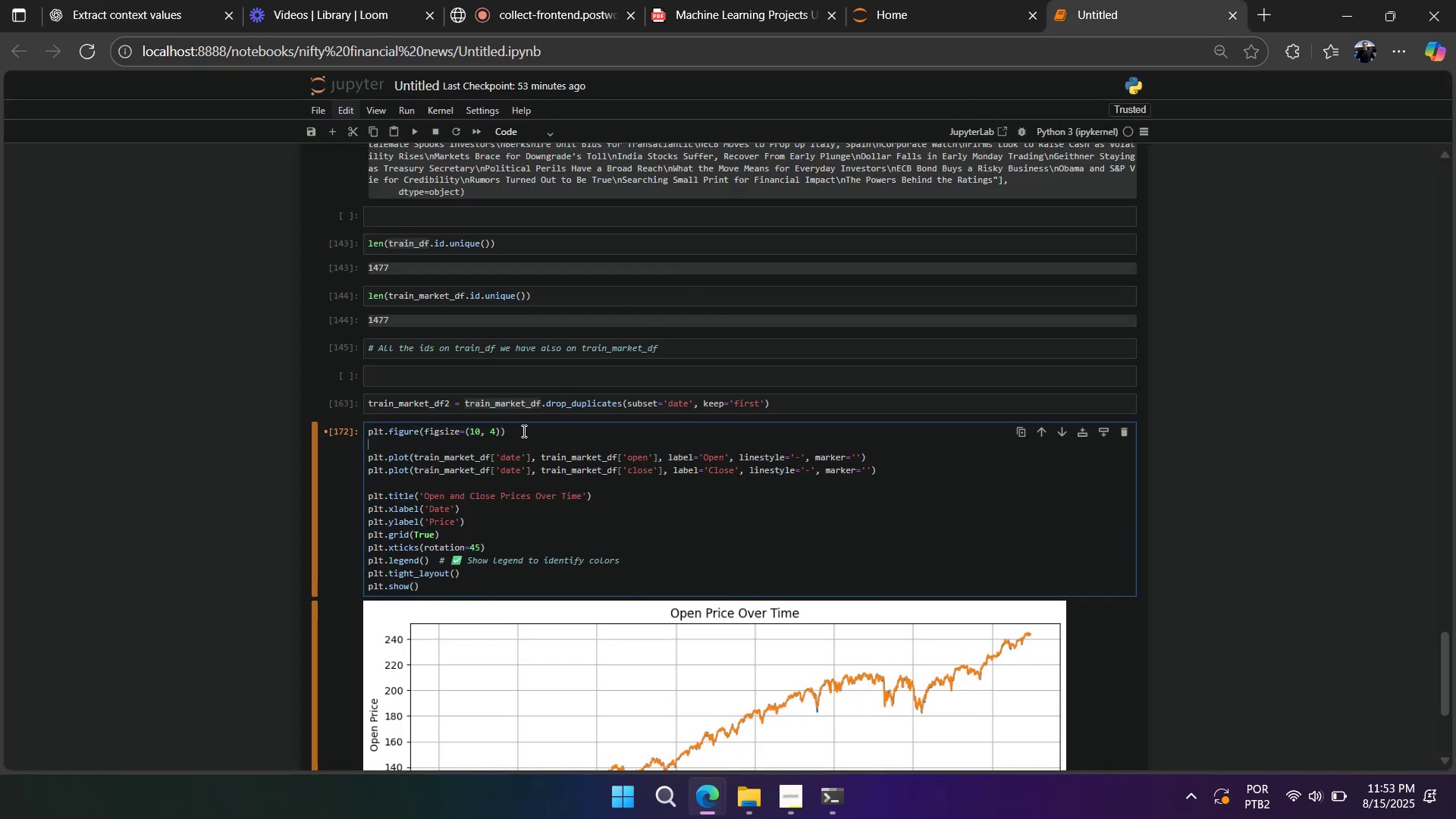 
key(Shift+Enter)
 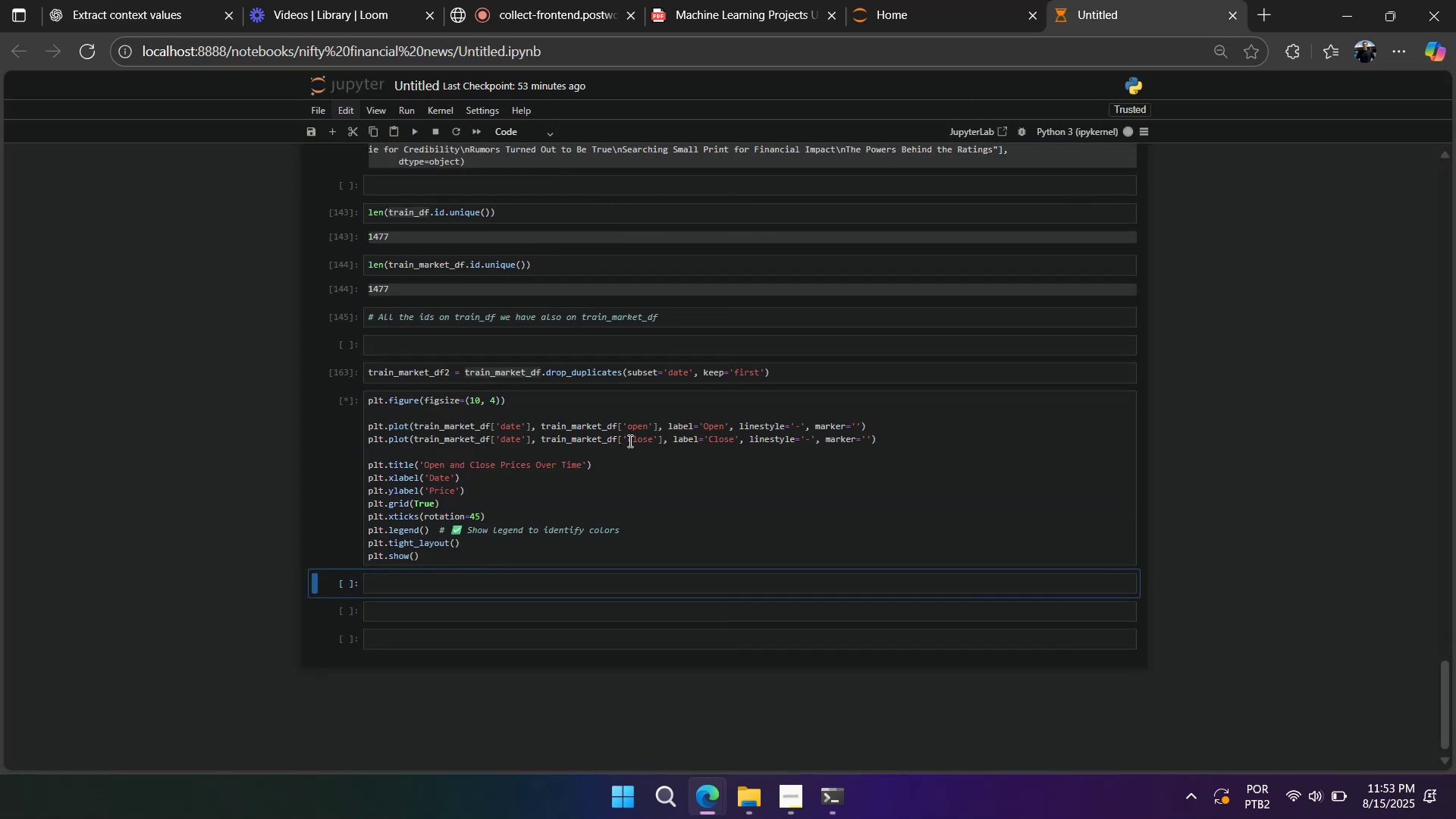 
scroll: coordinate [628, 441], scroll_direction: down, amount: 2.0
 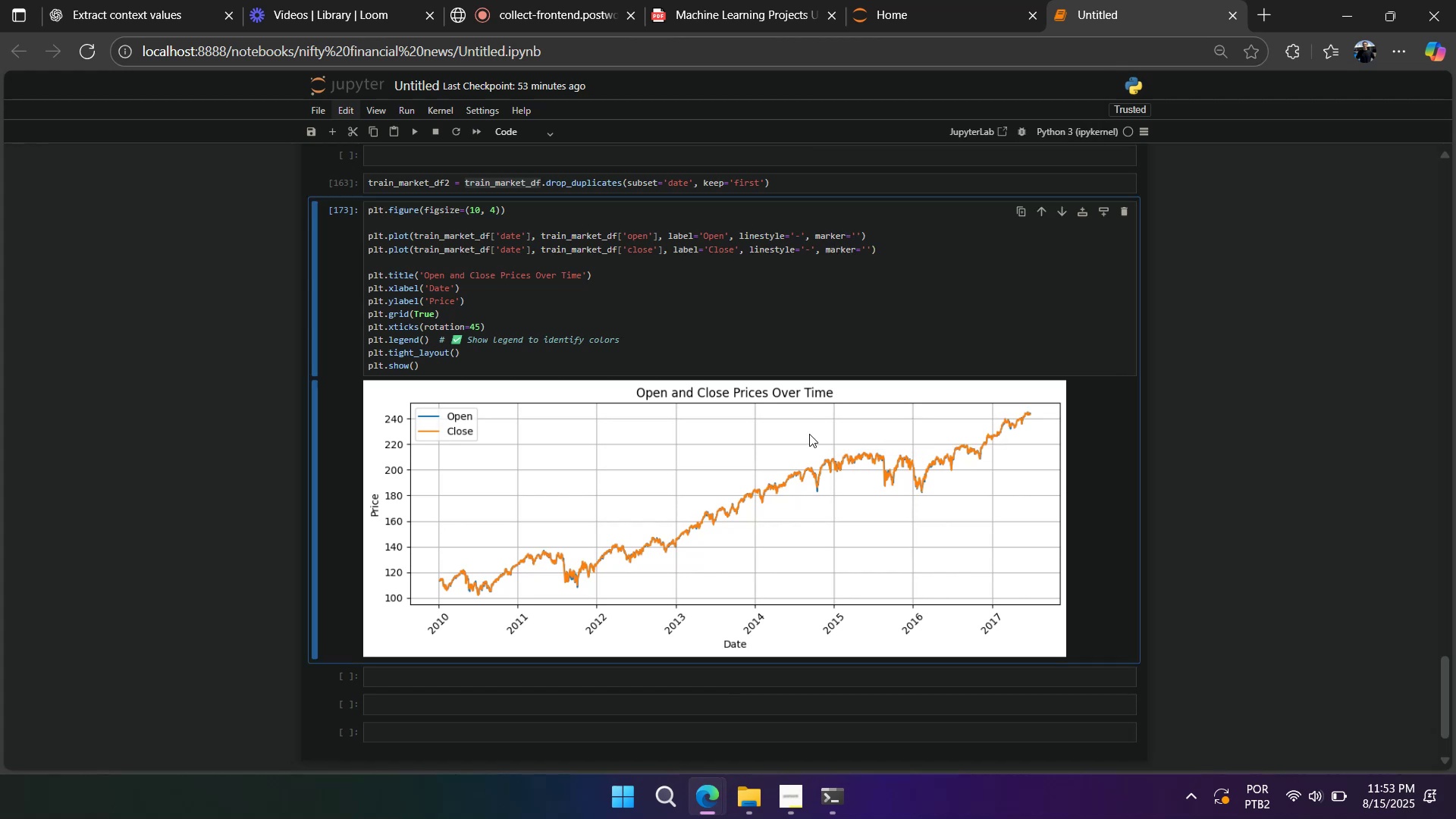 
left_click([780, 426])
 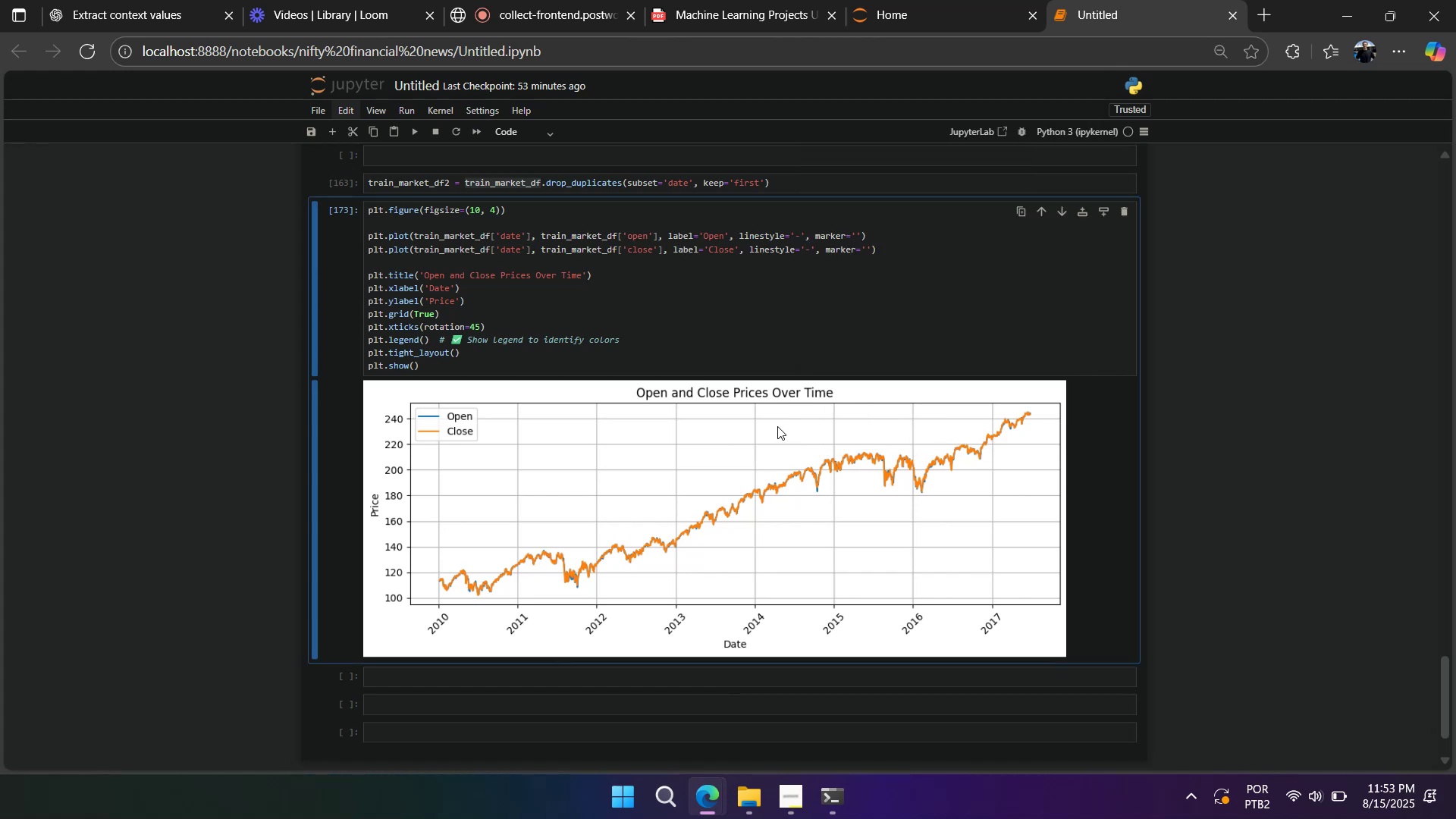 
scroll: coordinate [754, 394], scroll_direction: up, amount: 2.0
 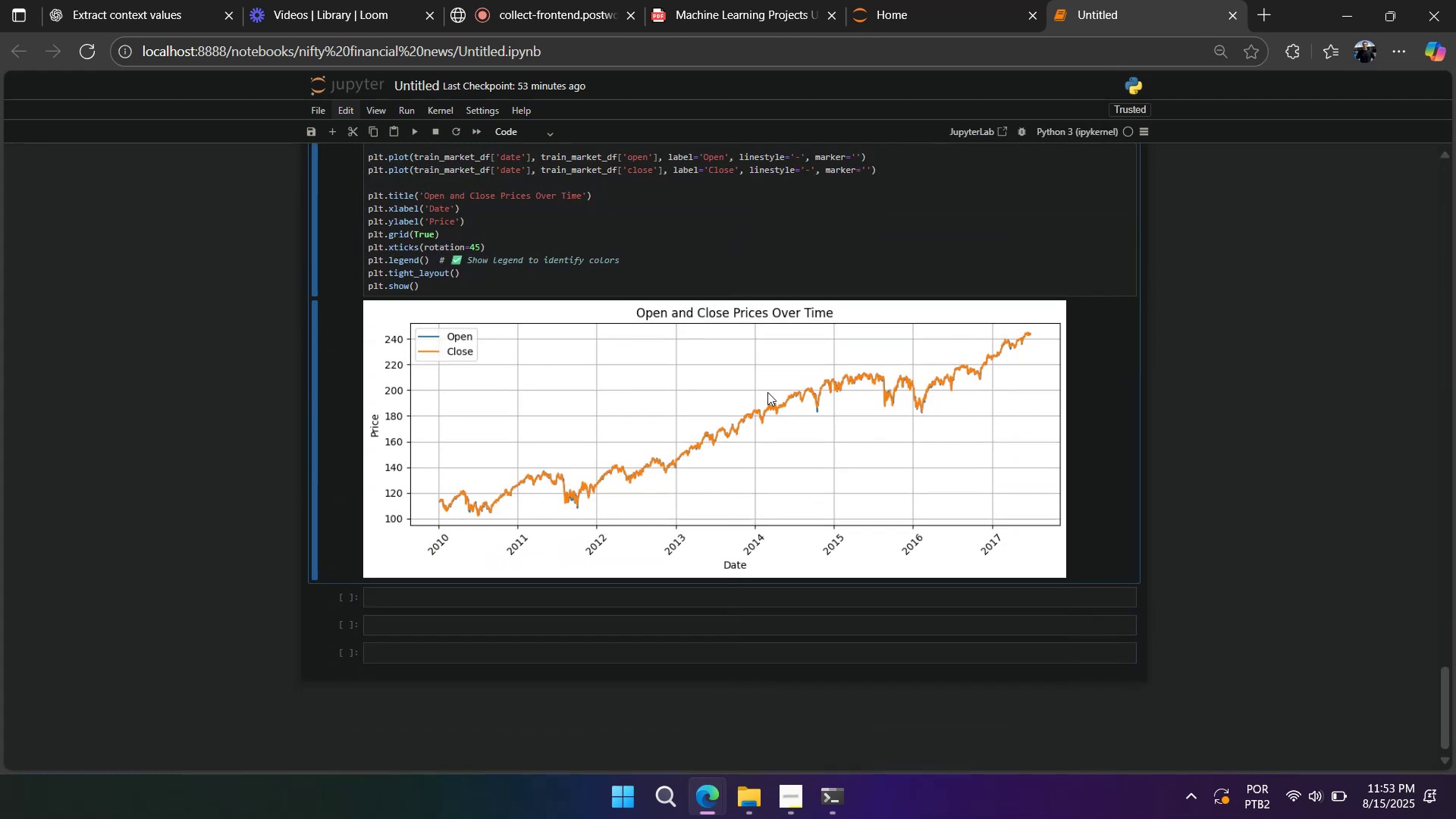 
left_click([776, 386])
 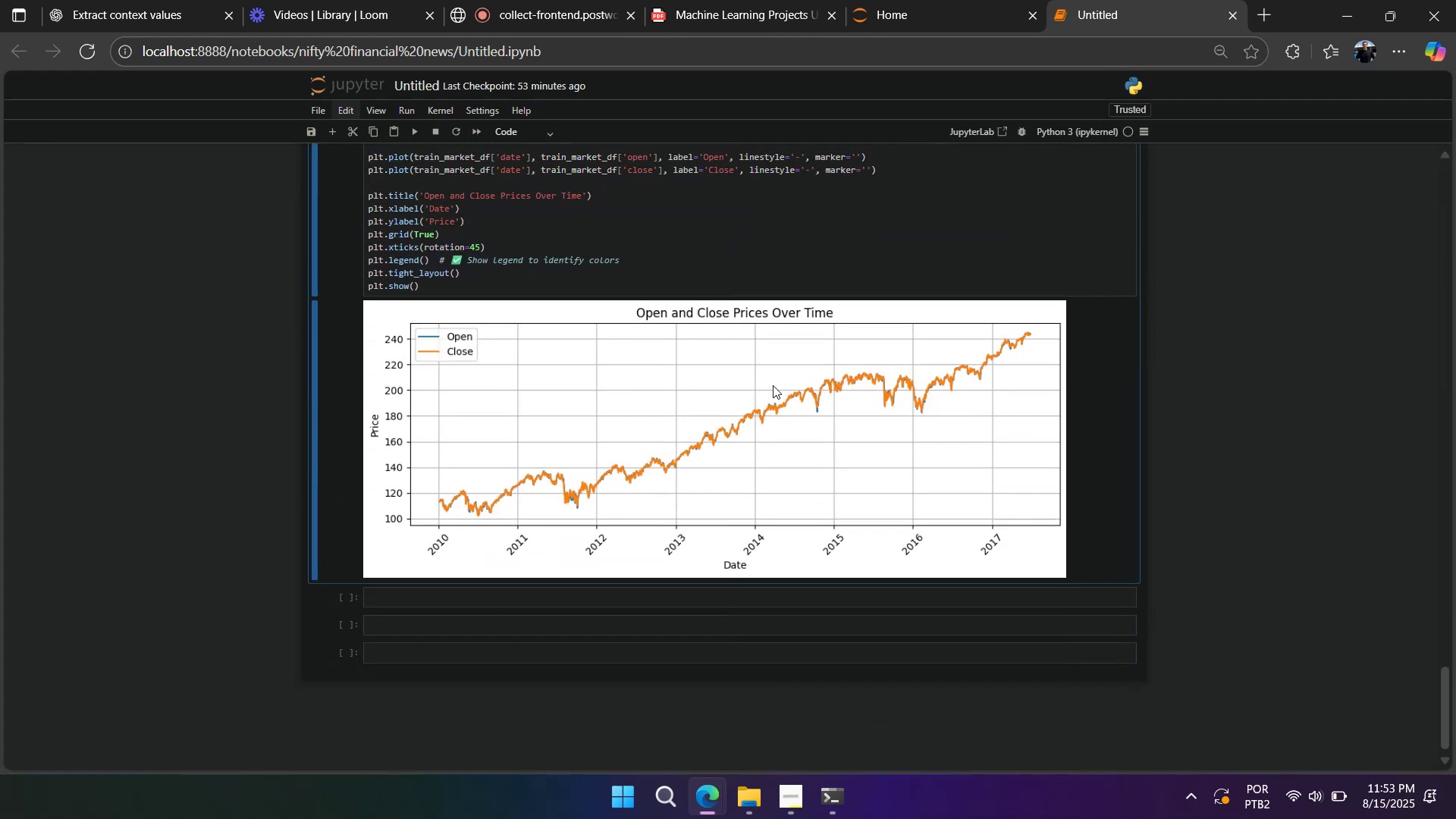 